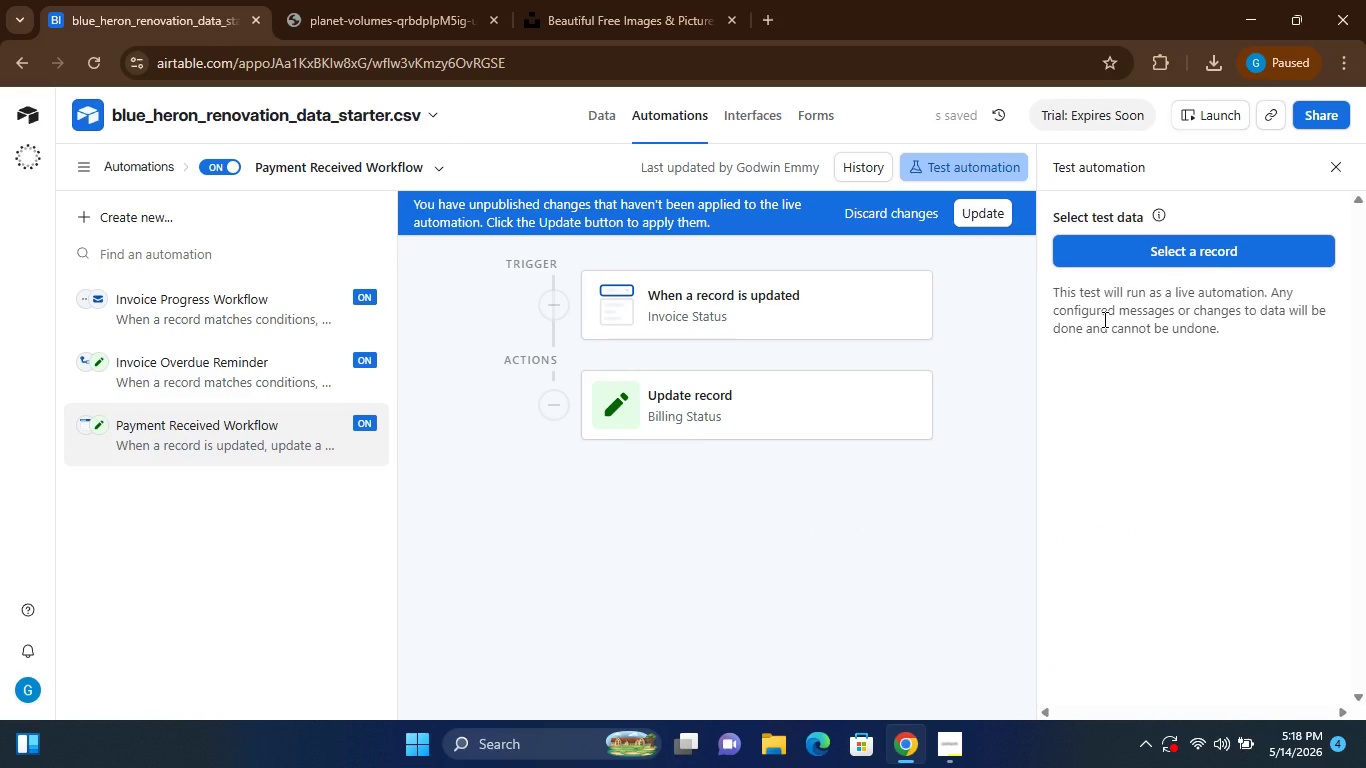 
left_click([1174, 237])
 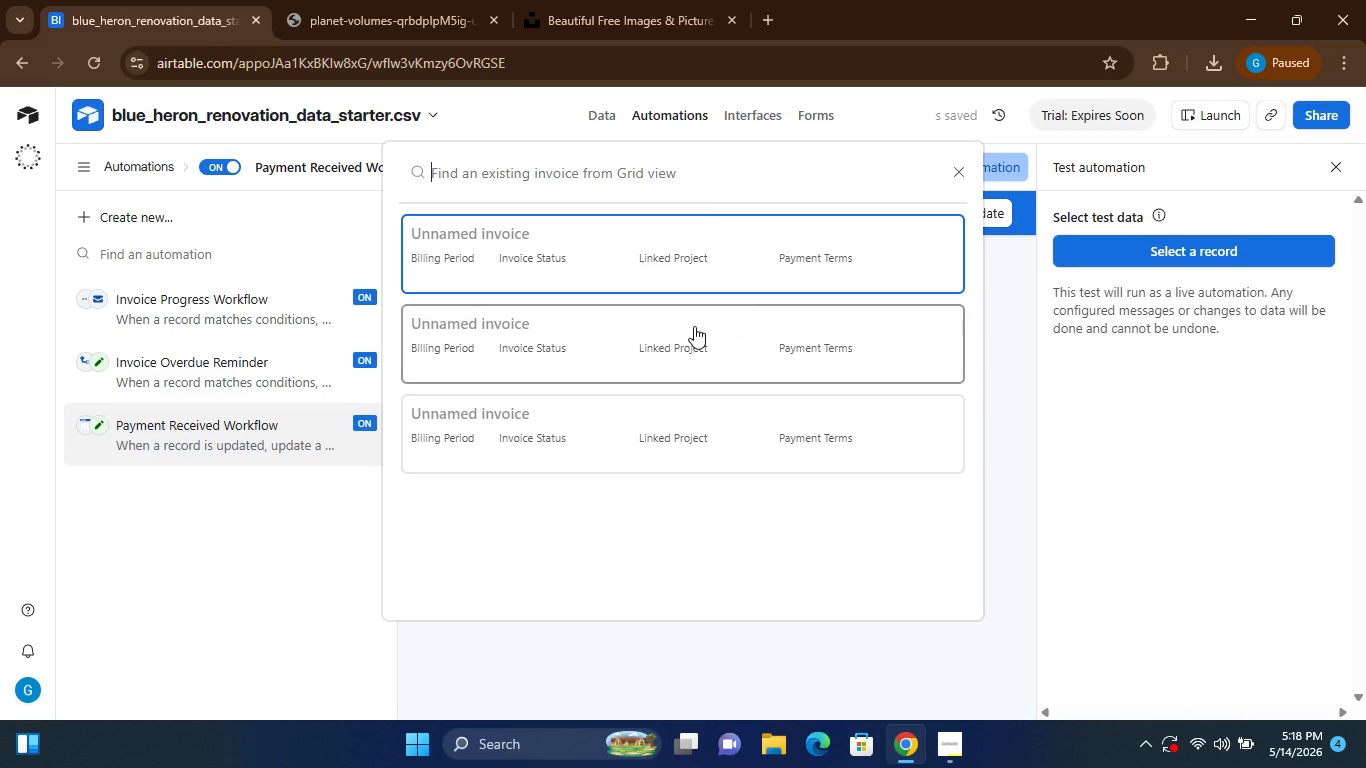 
left_click([674, 346])
 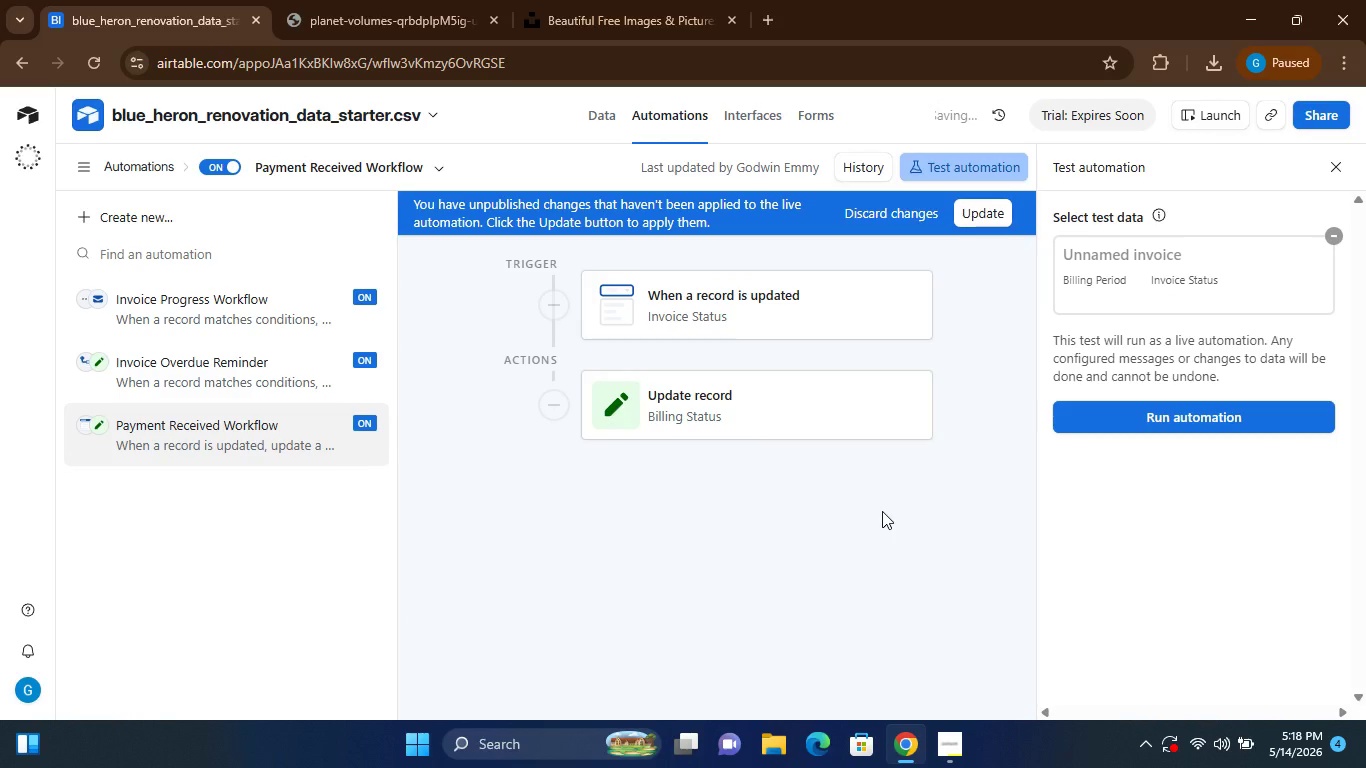 
left_click([1157, 409])
 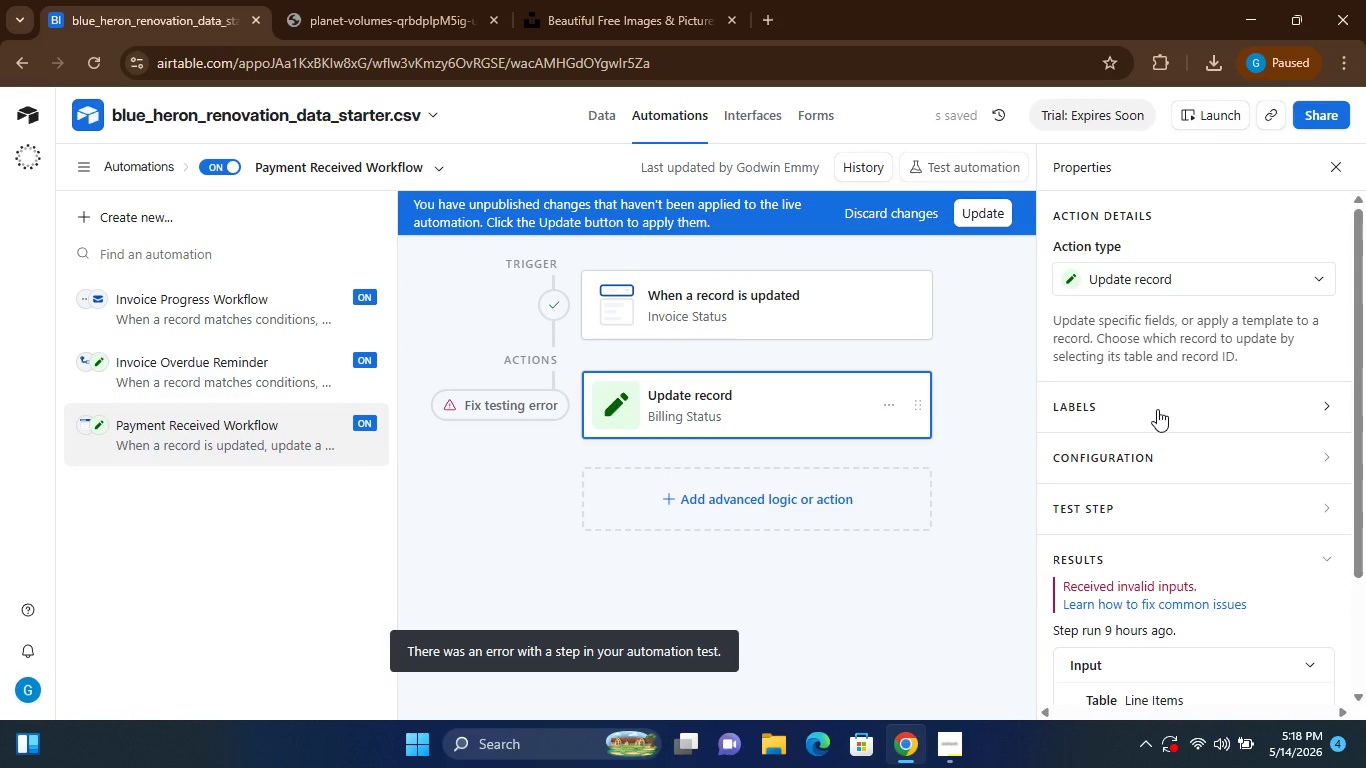 
wait(5.27)
 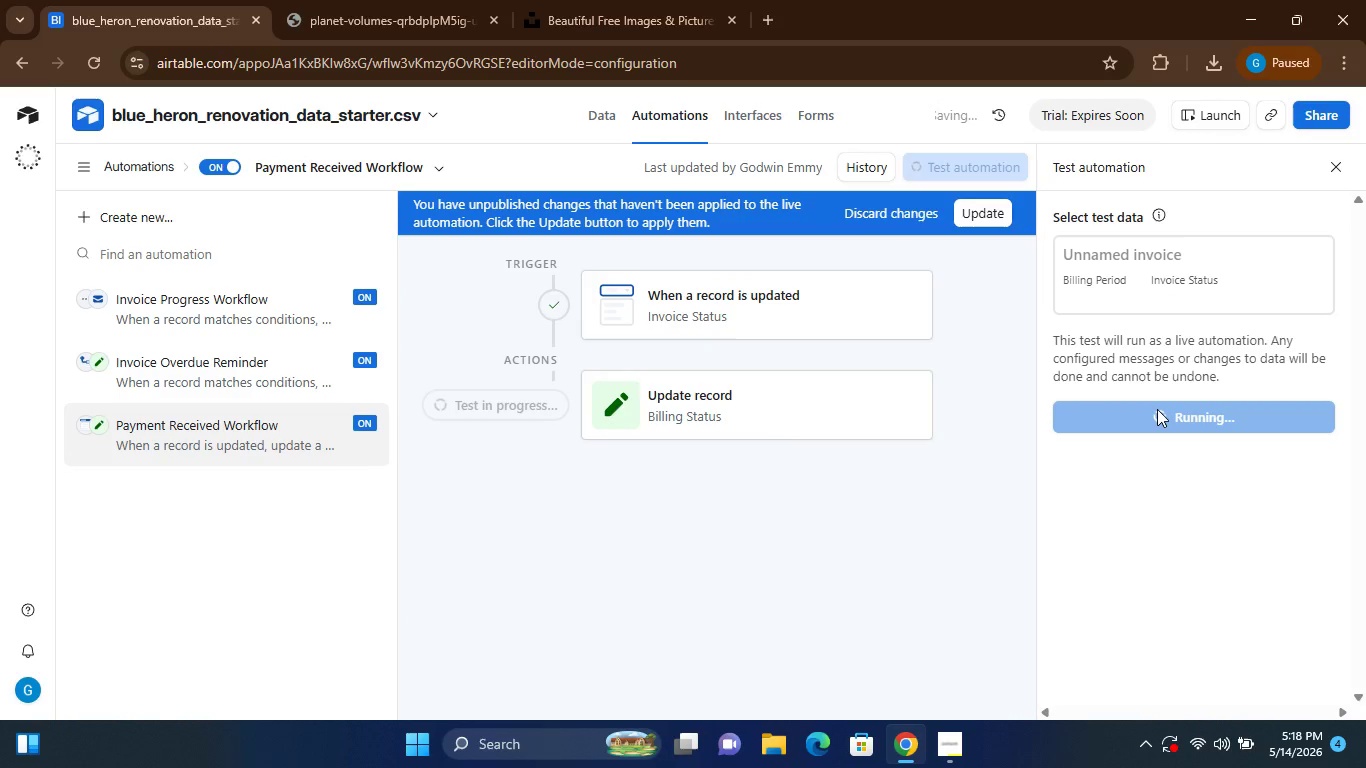 
left_click([917, 644])
 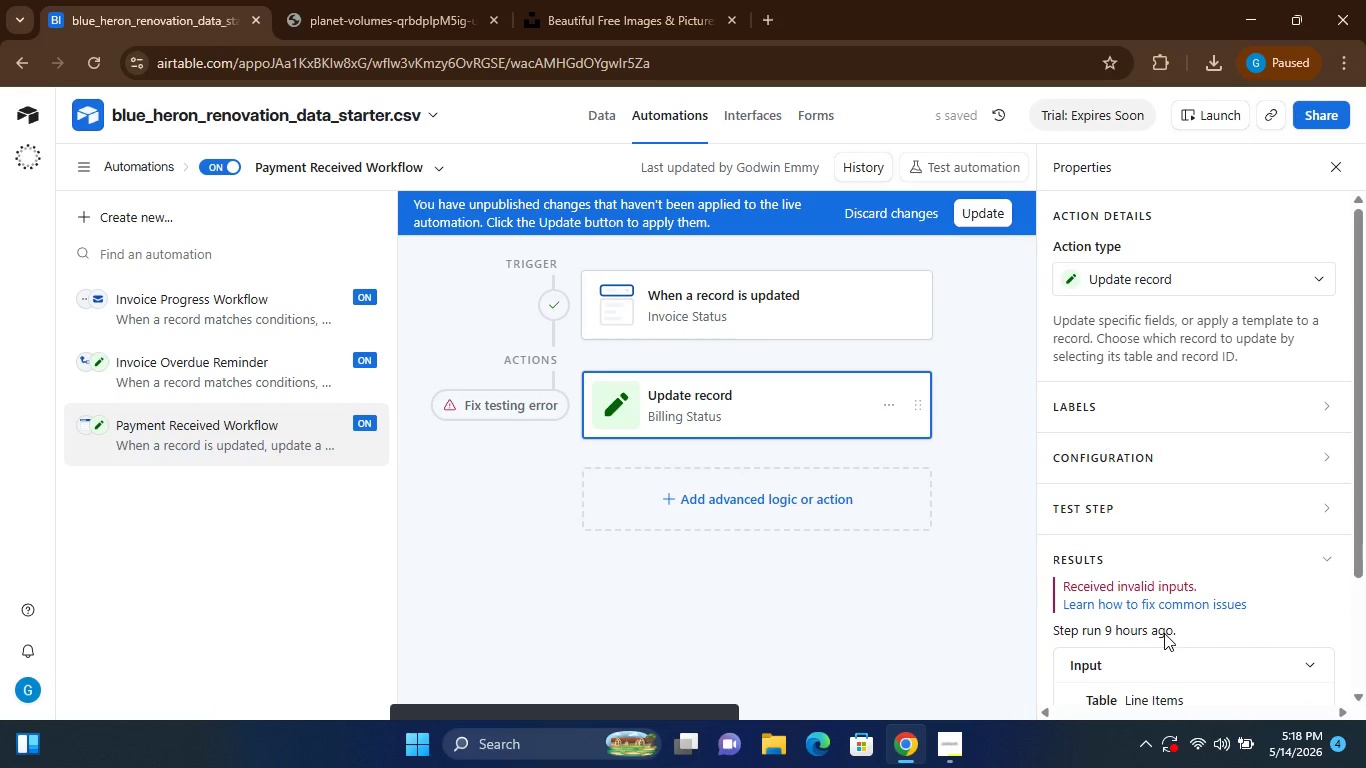 
mouse_move([1169, 609])
 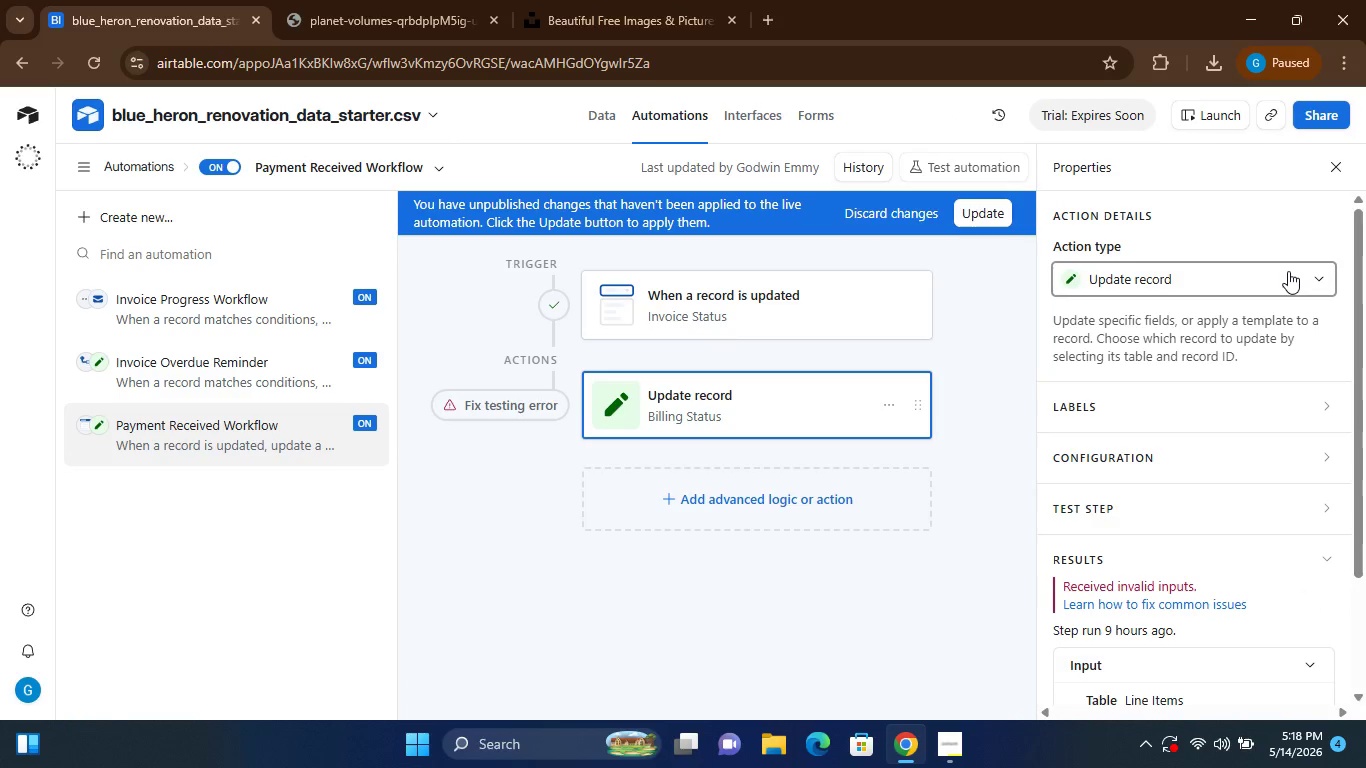 
left_click([1288, 271])
 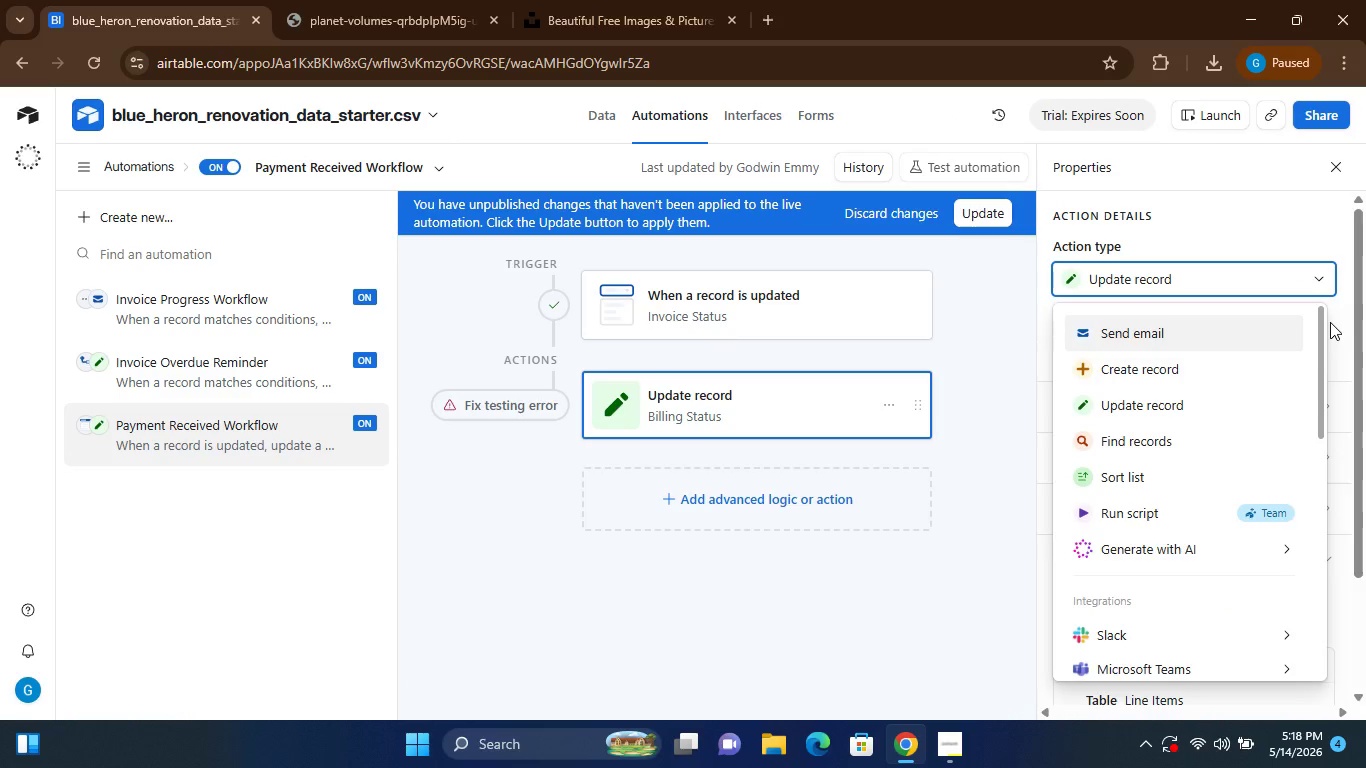 
left_click([1347, 345])
 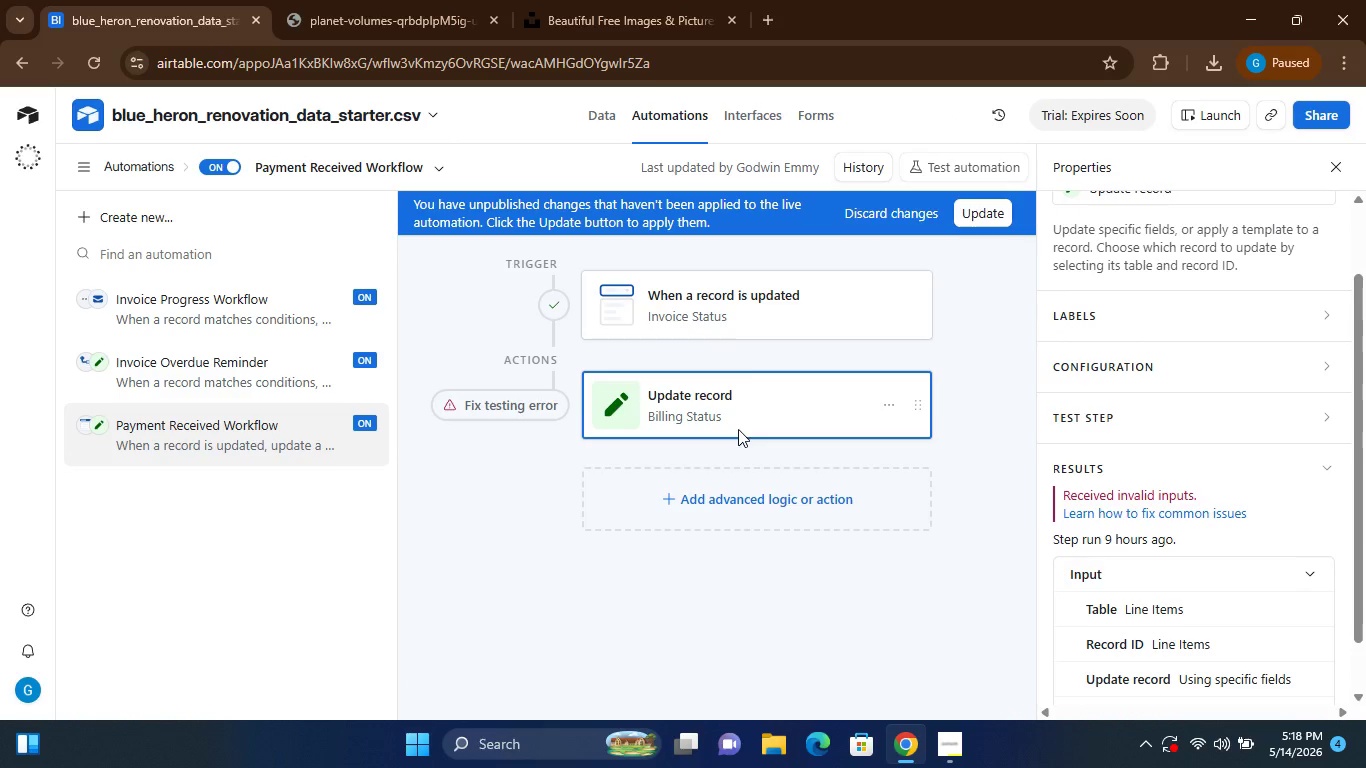 
left_click([774, 398])
 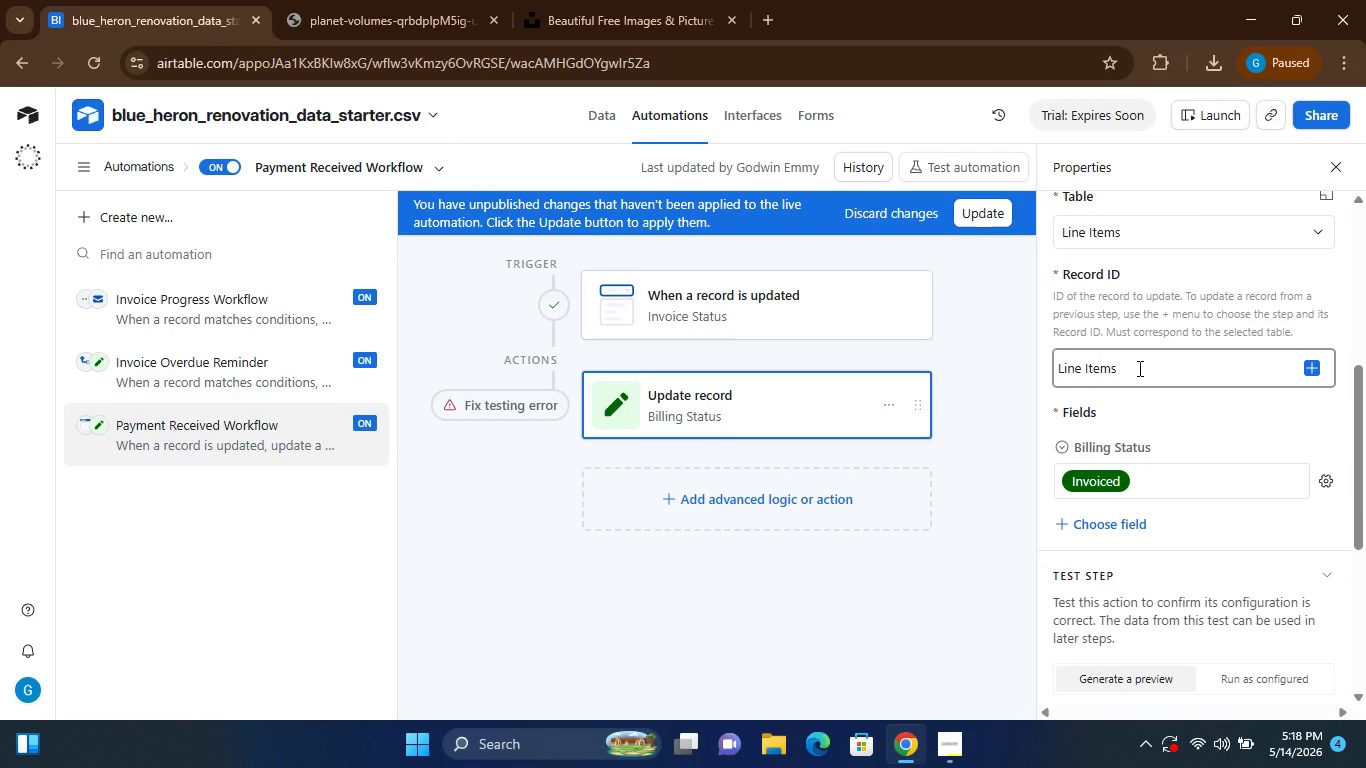 
wait(28.74)
 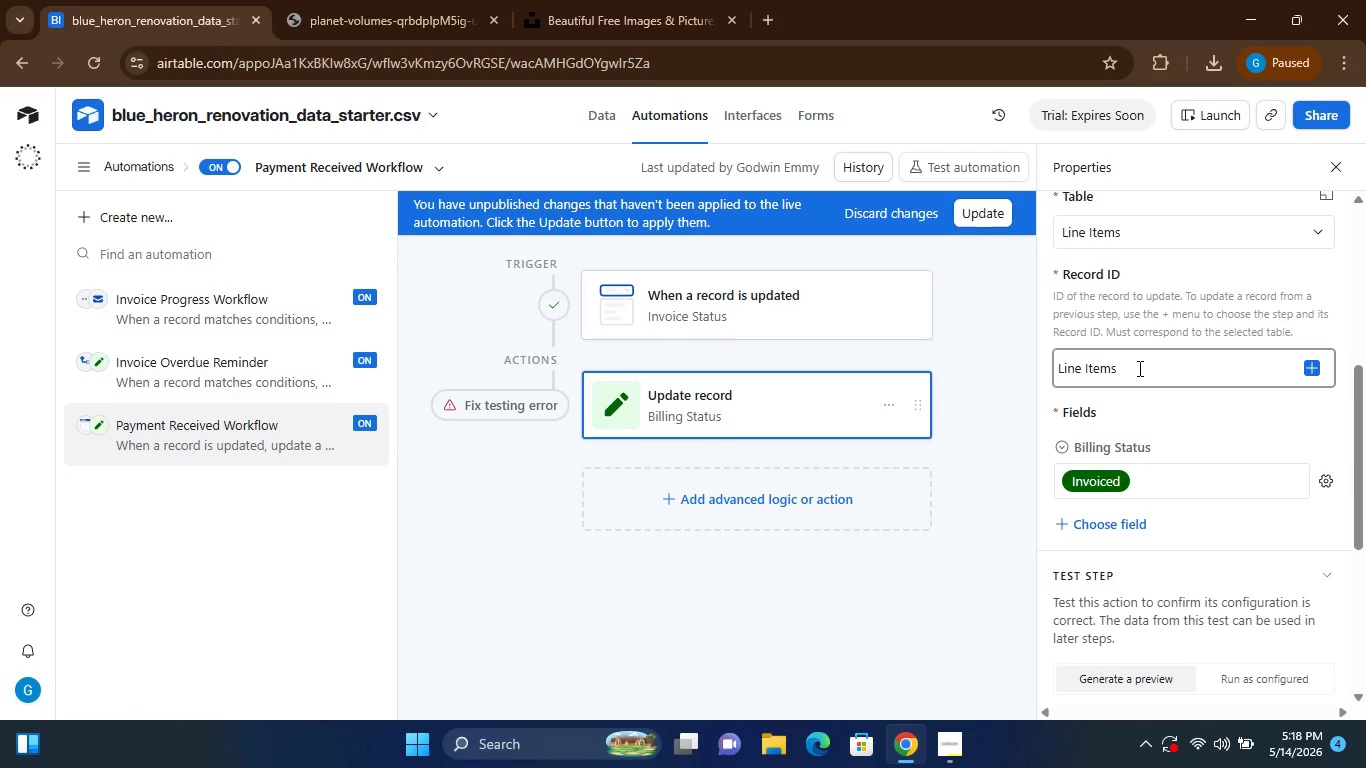 
left_click([595, 116])
 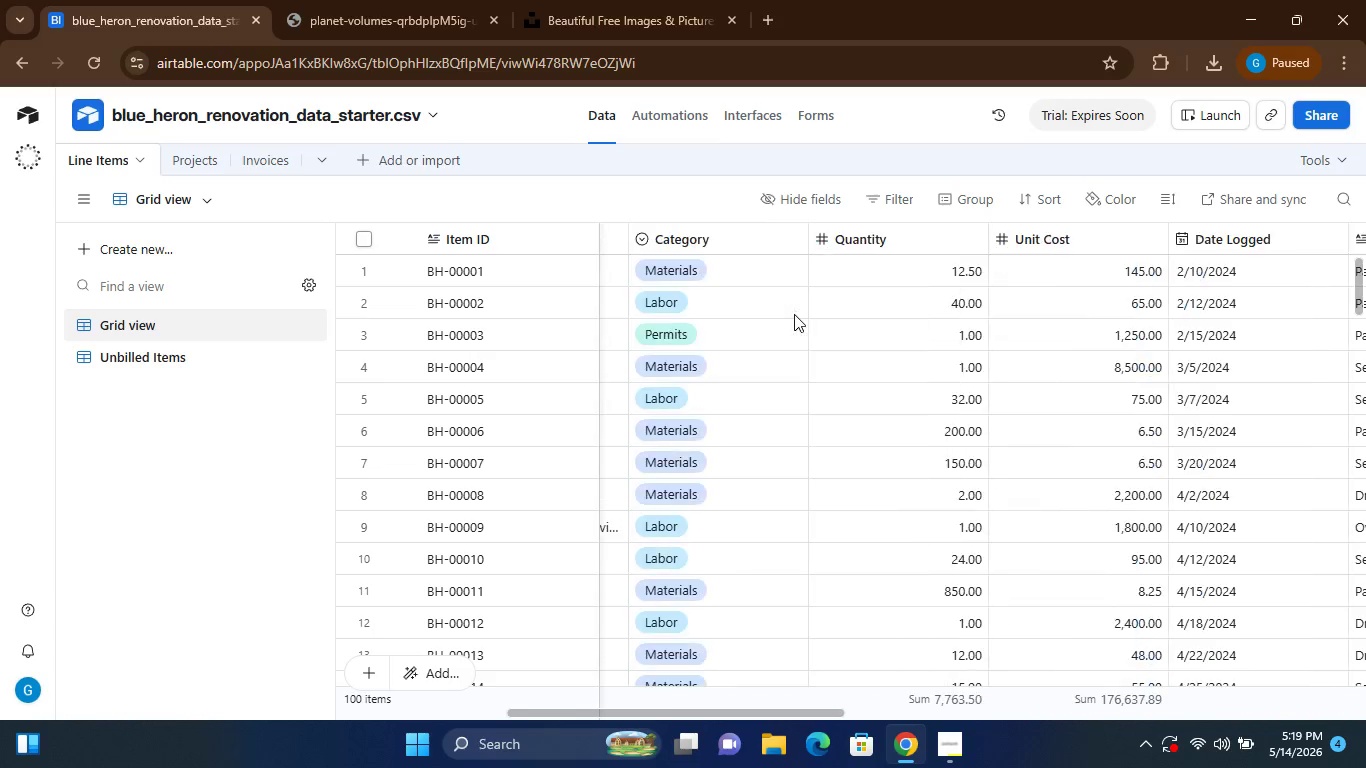 
wait(17.81)
 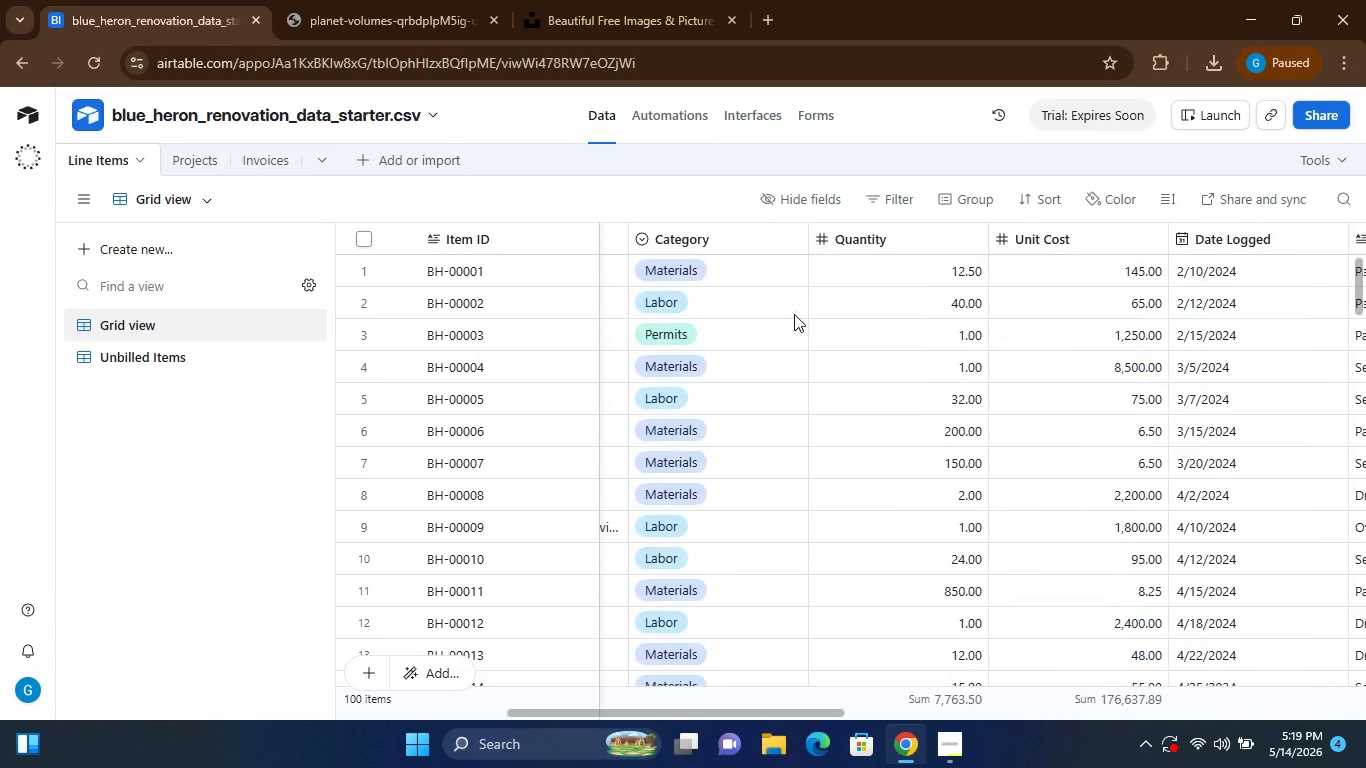 
left_click([963, 261])
 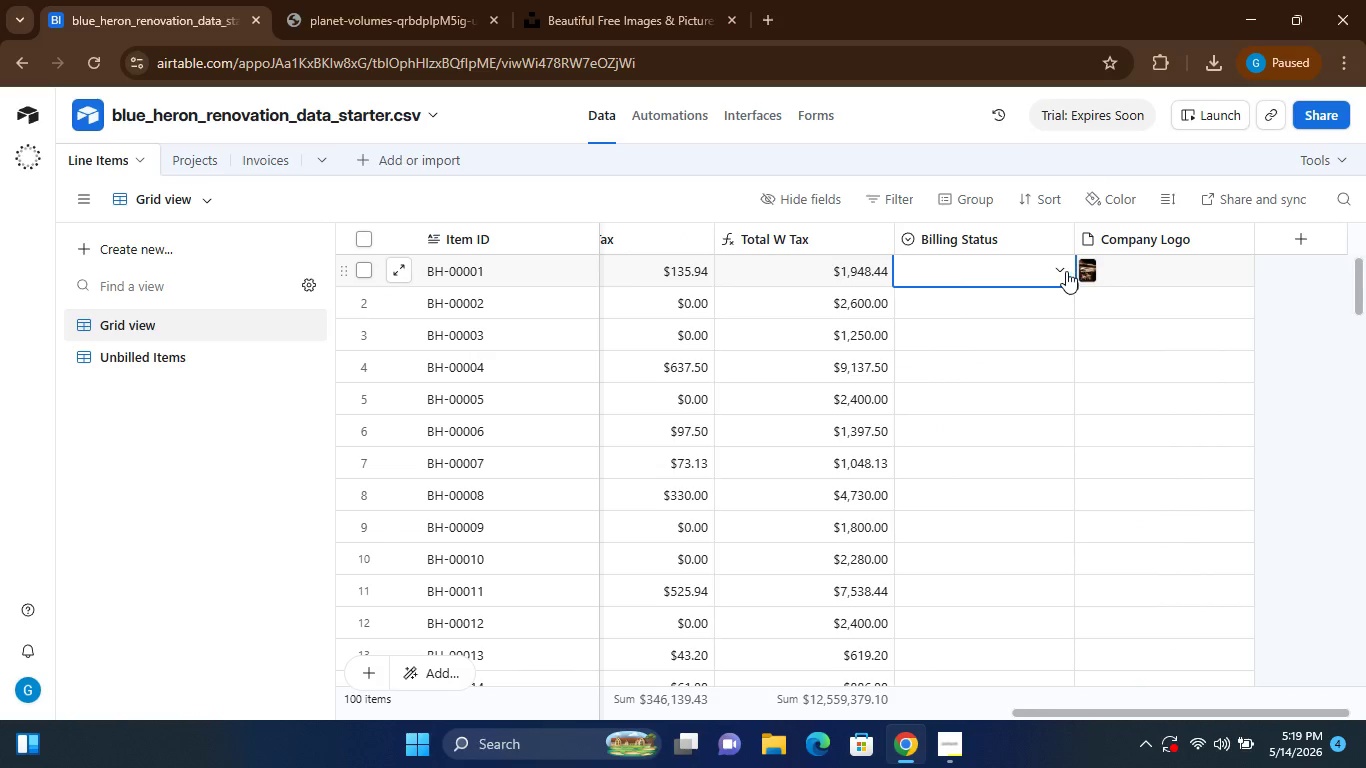 
left_click([1063, 270])
 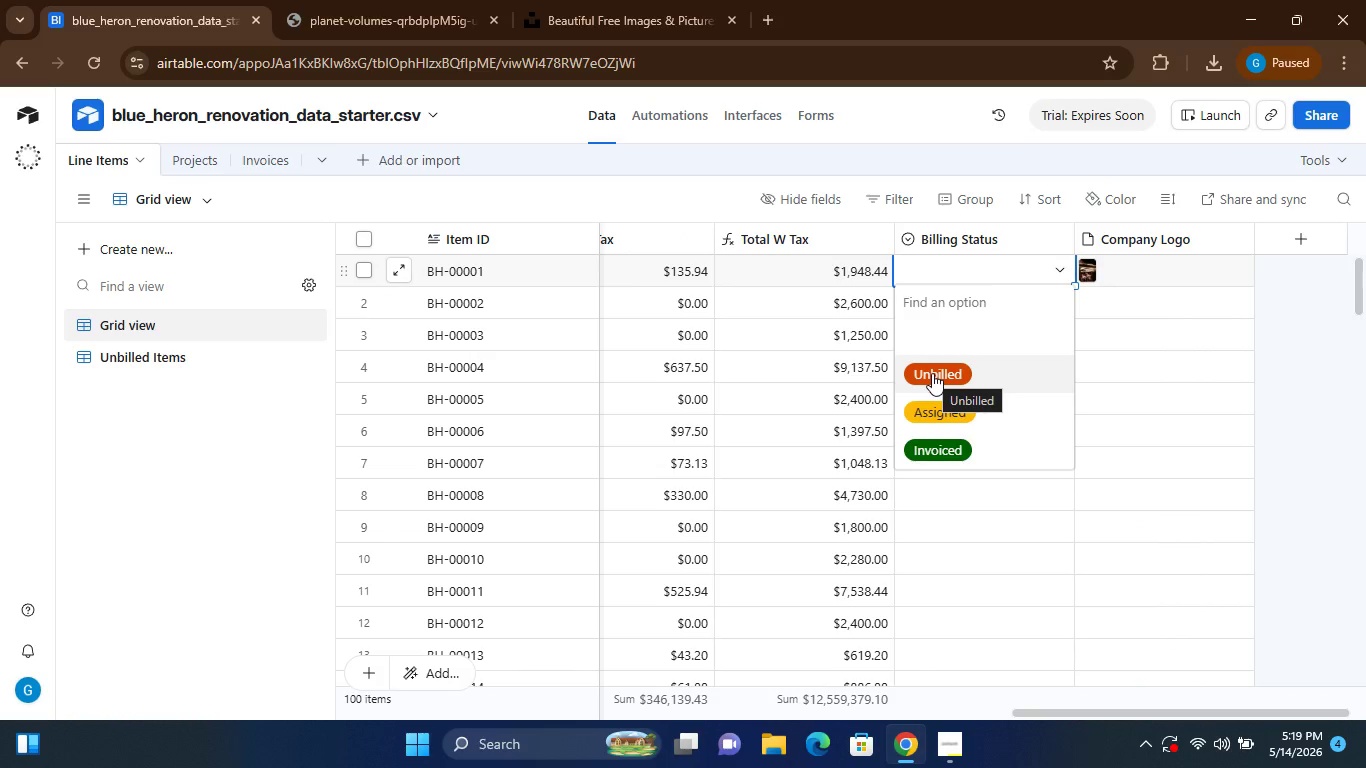 
left_click([932, 373])
 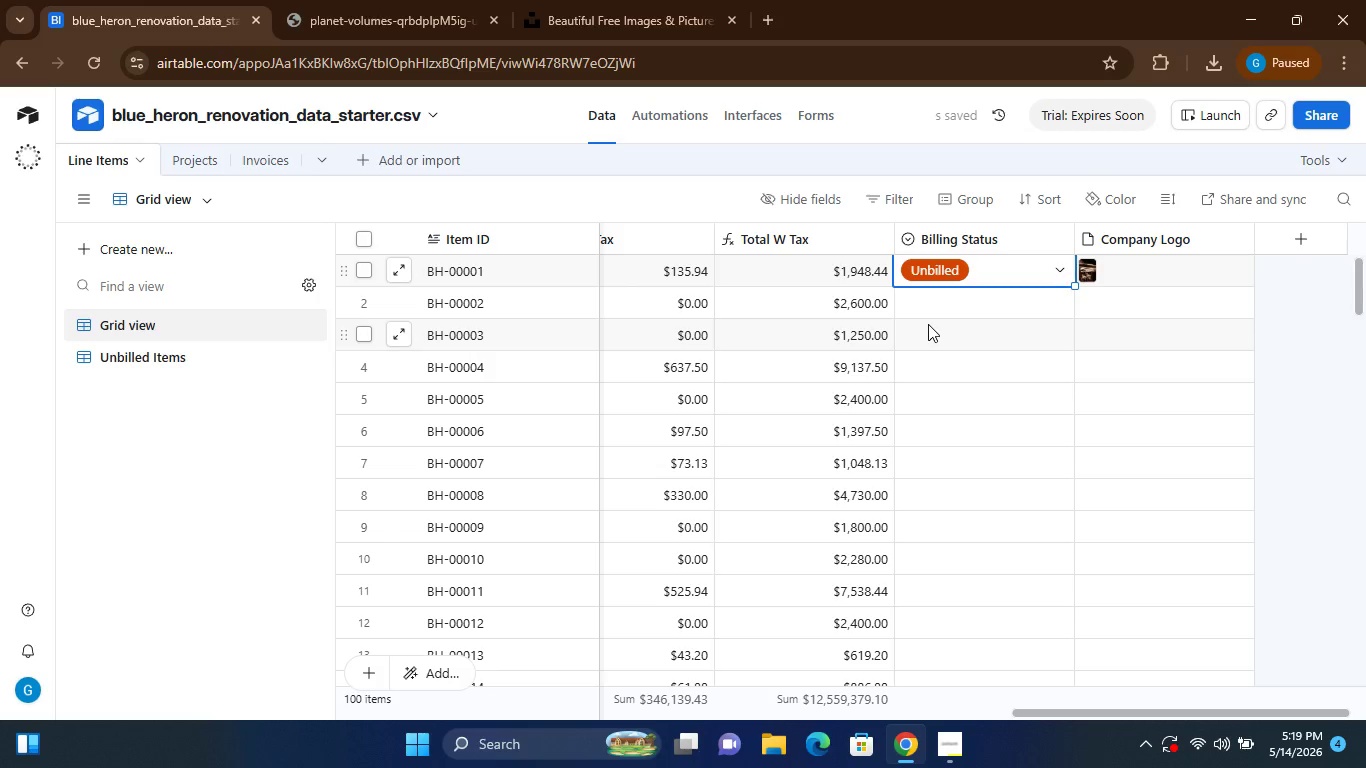 
wait(6.06)
 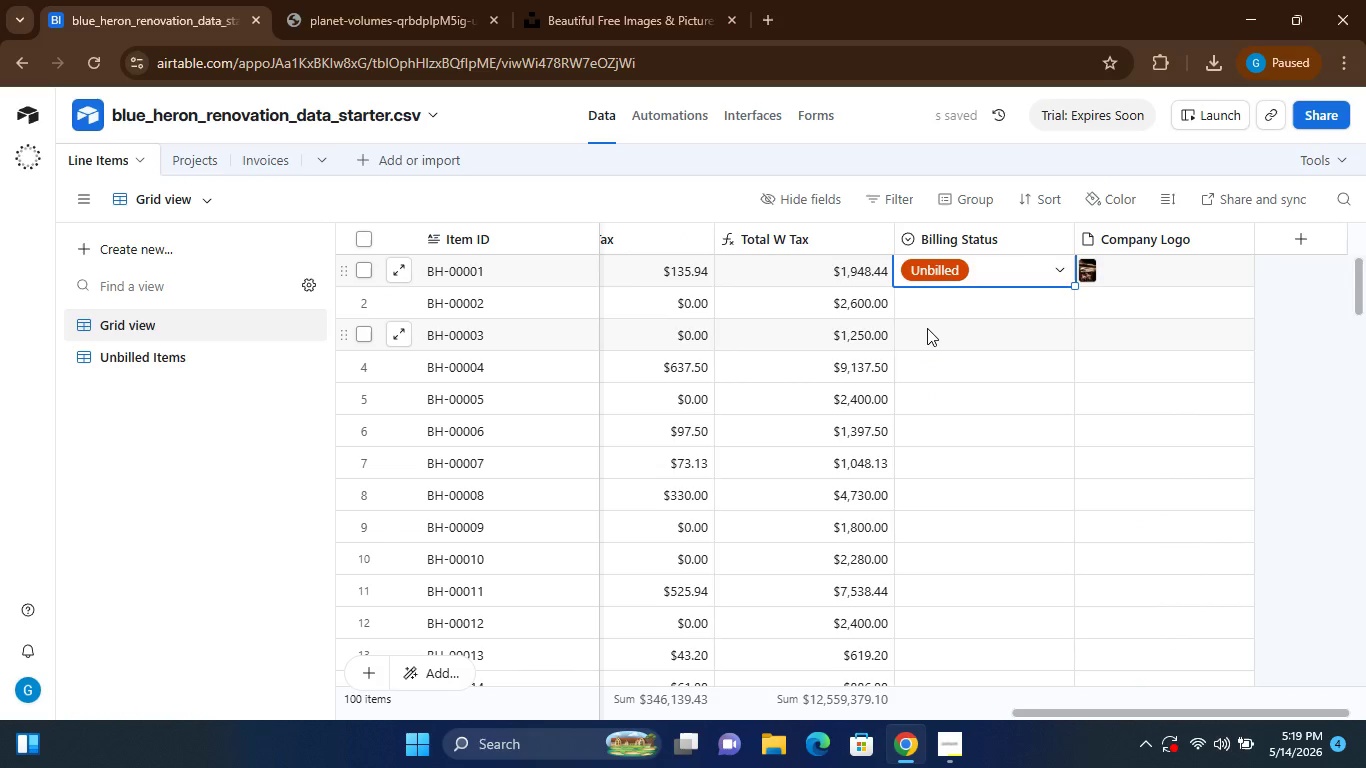 
left_click([1059, 269])
 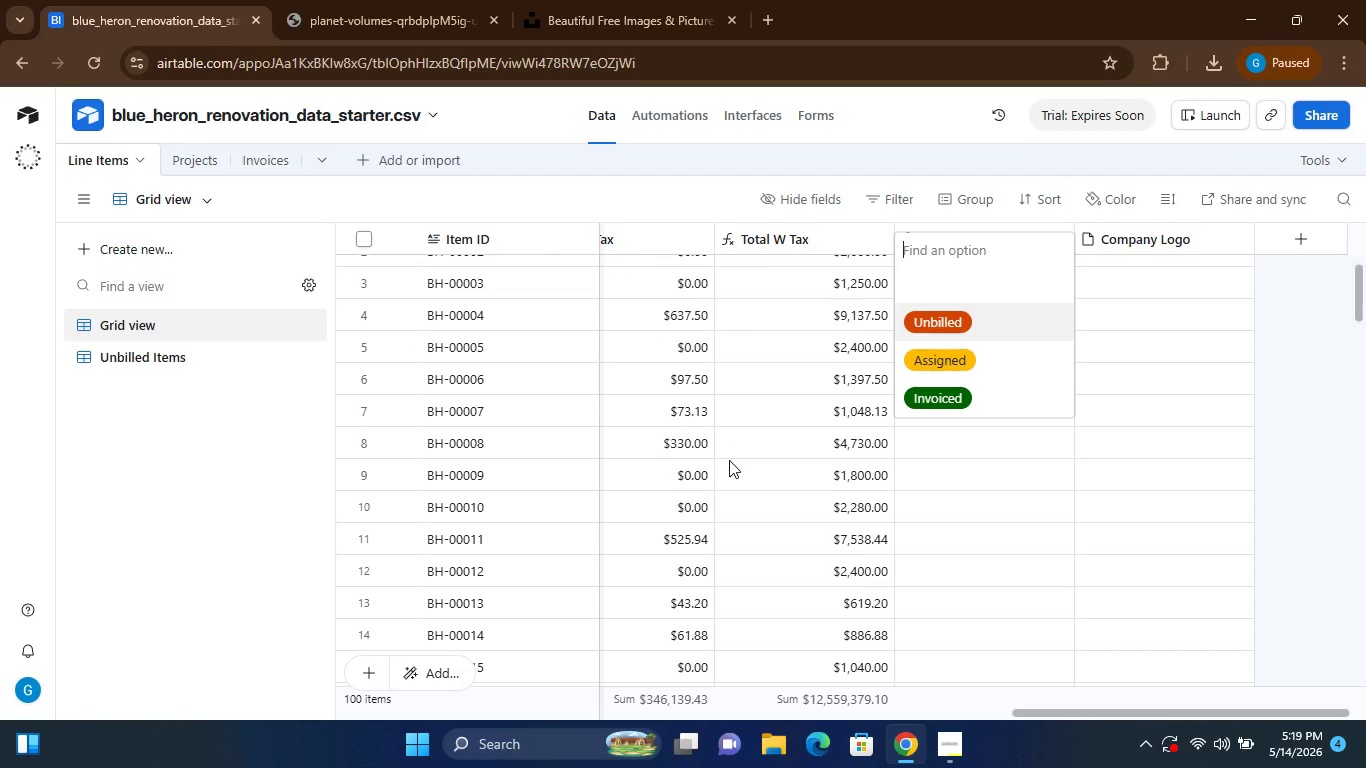 
wait(7.56)
 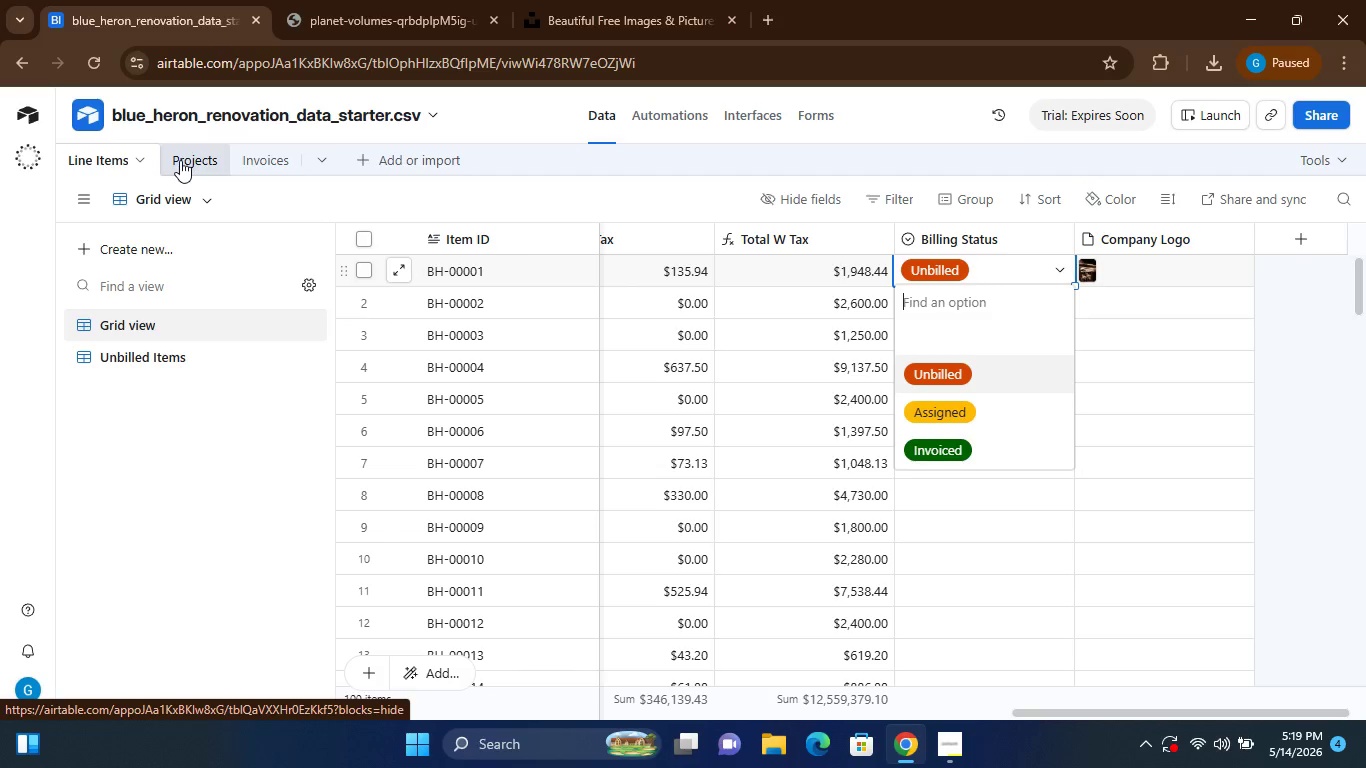 
left_click([1358, 453])
 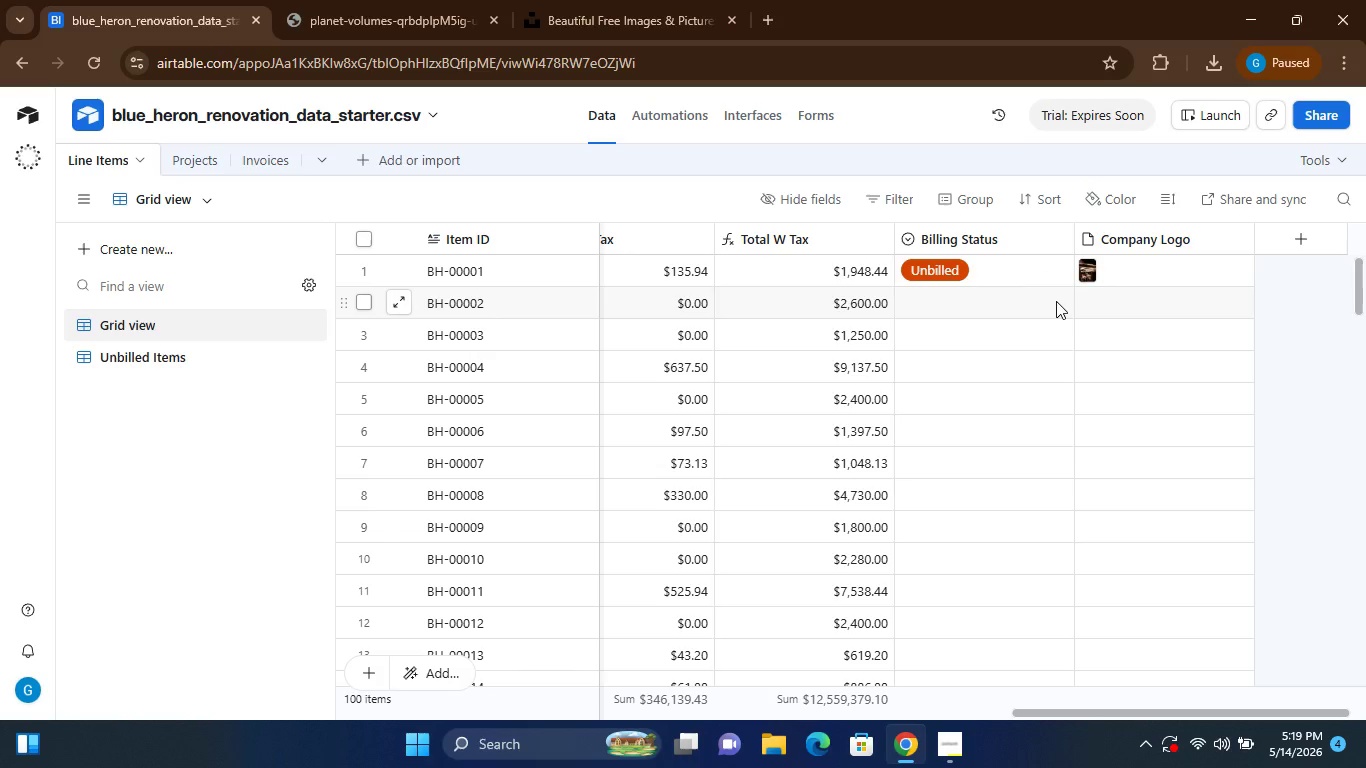 
left_click([1056, 301])
 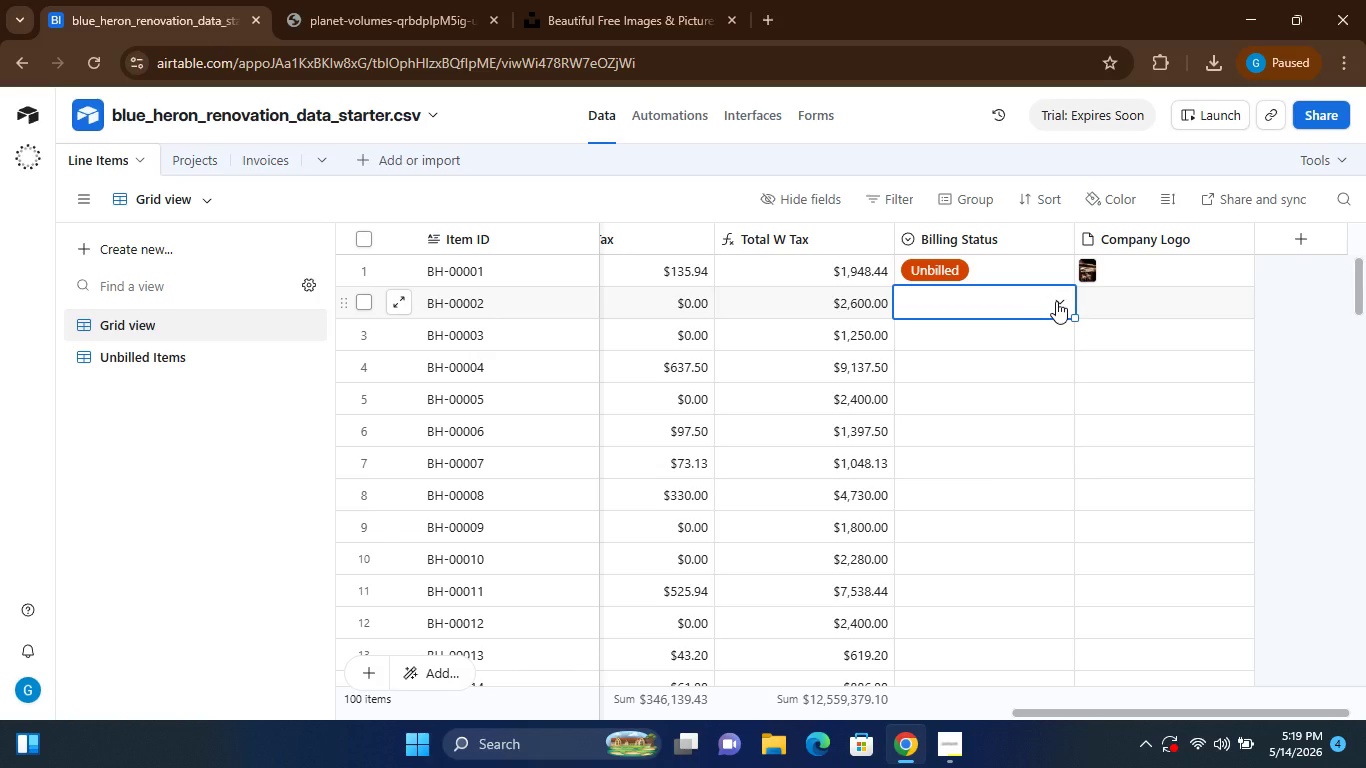 
double_click([1056, 301])
 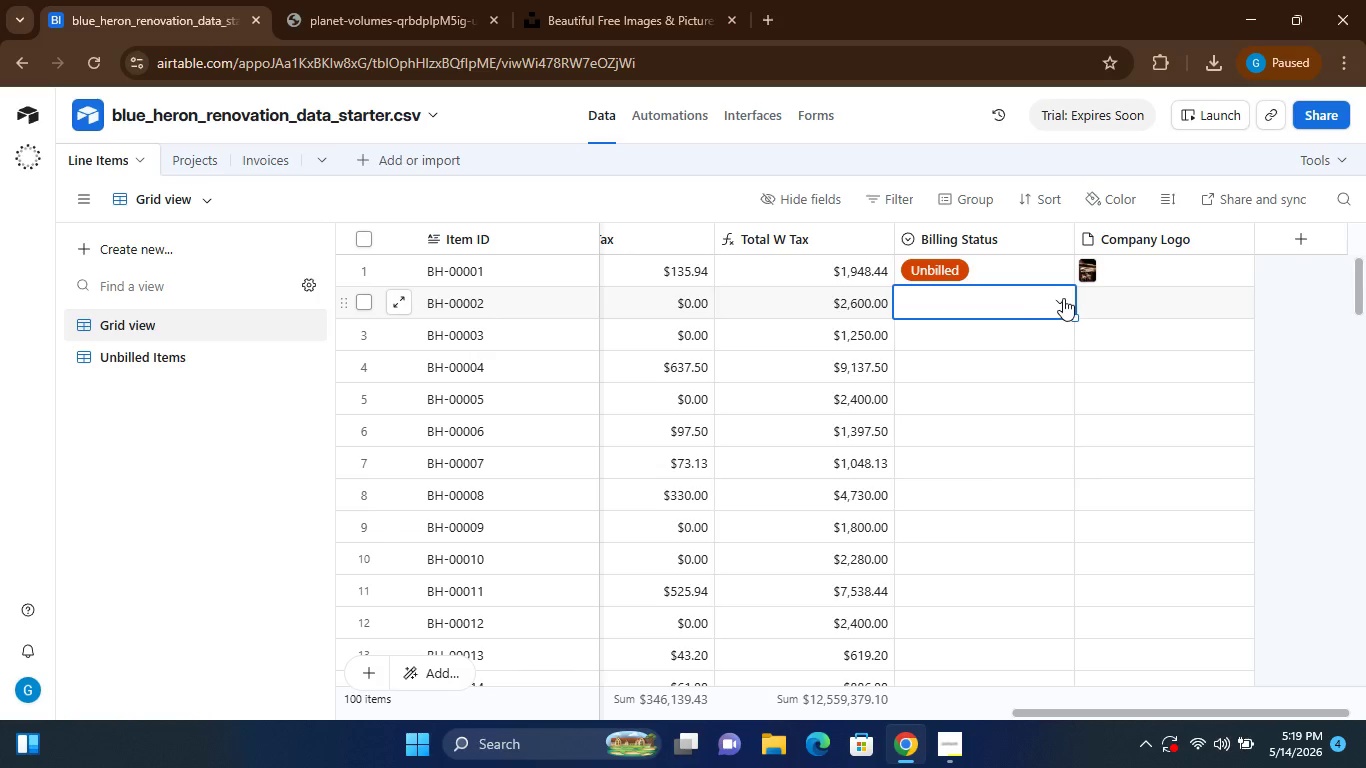 
left_click([1063, 298])
 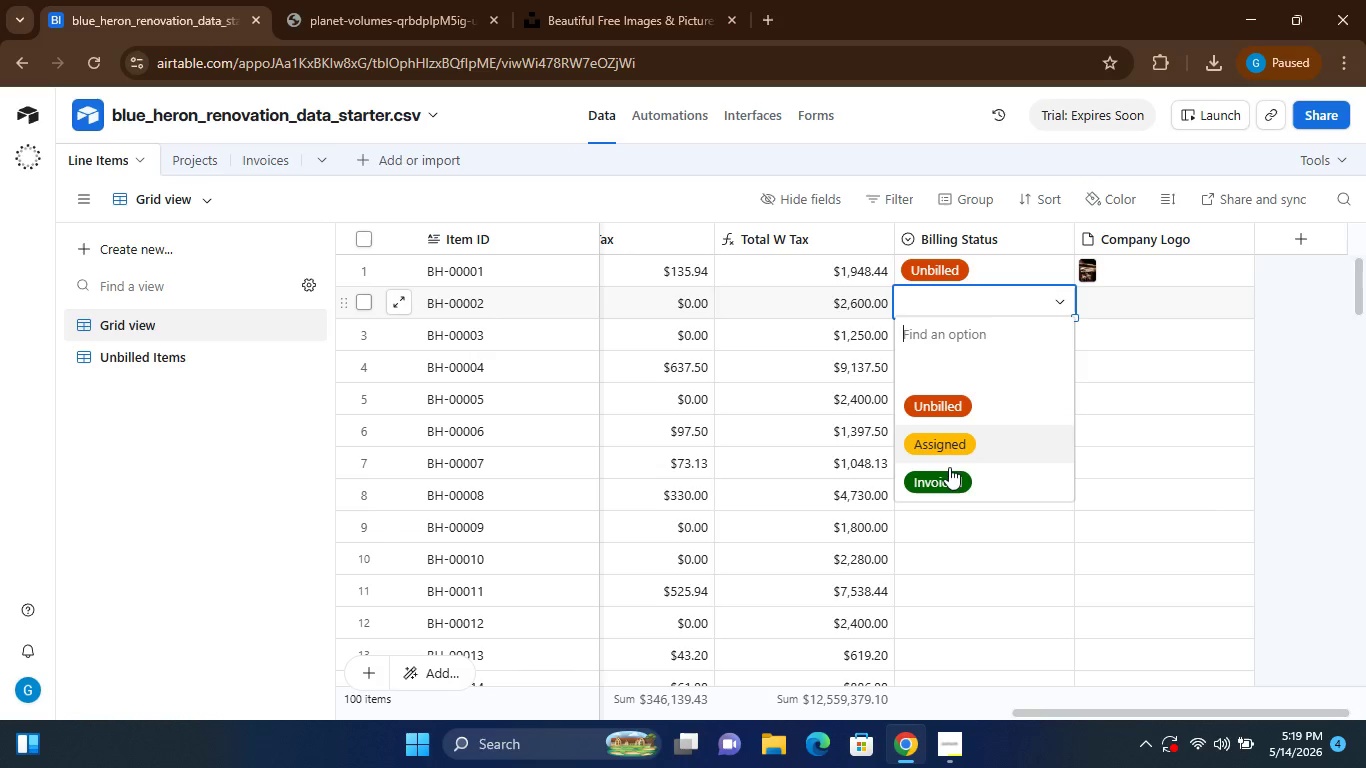 
left_click([949, 475])
 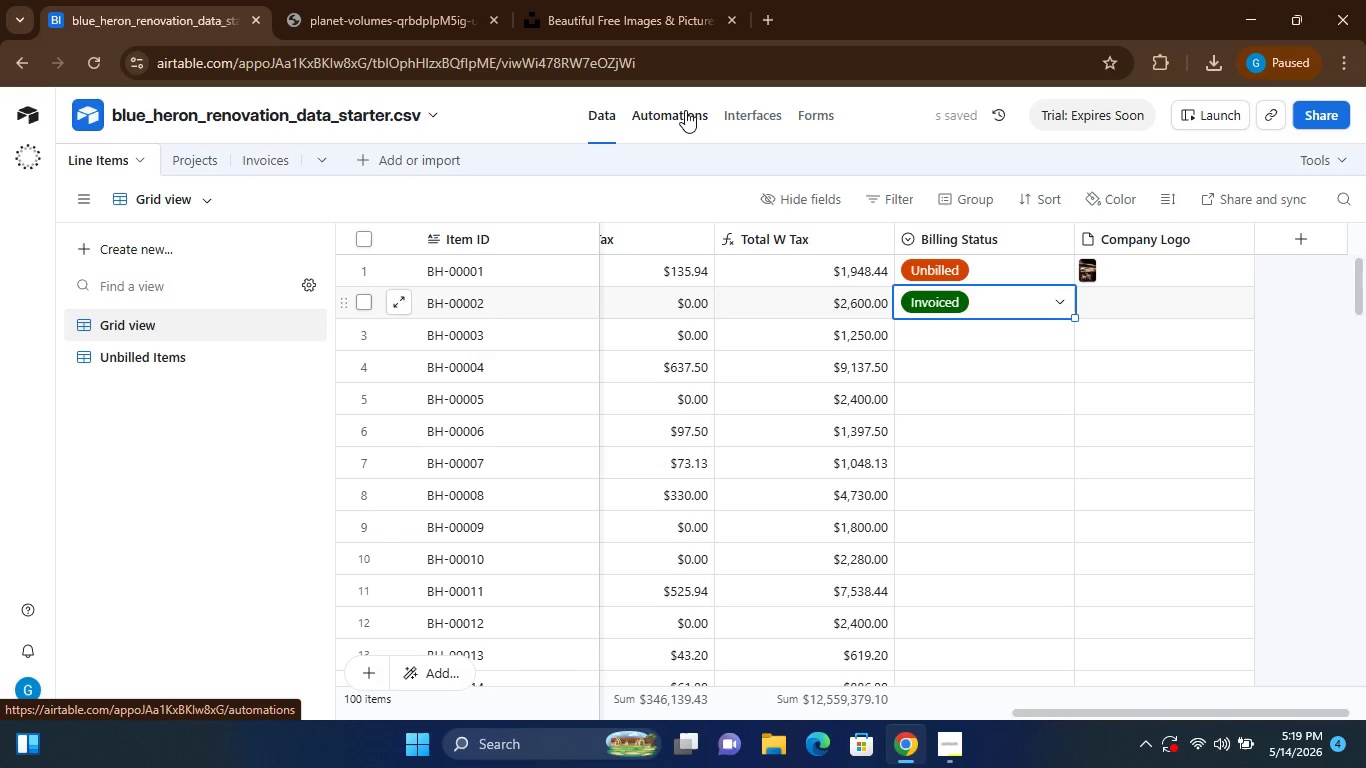 
left_click([685, 110])
 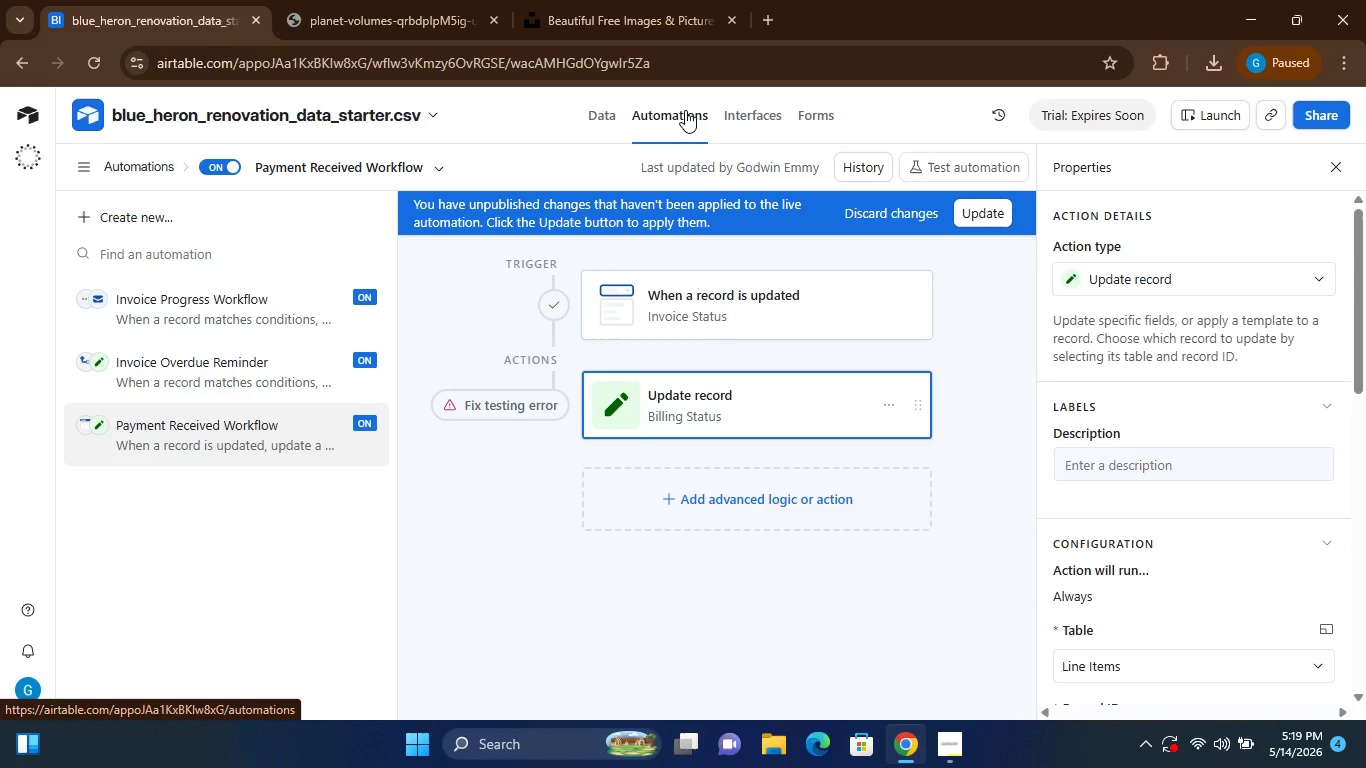 
wait(11.45)
 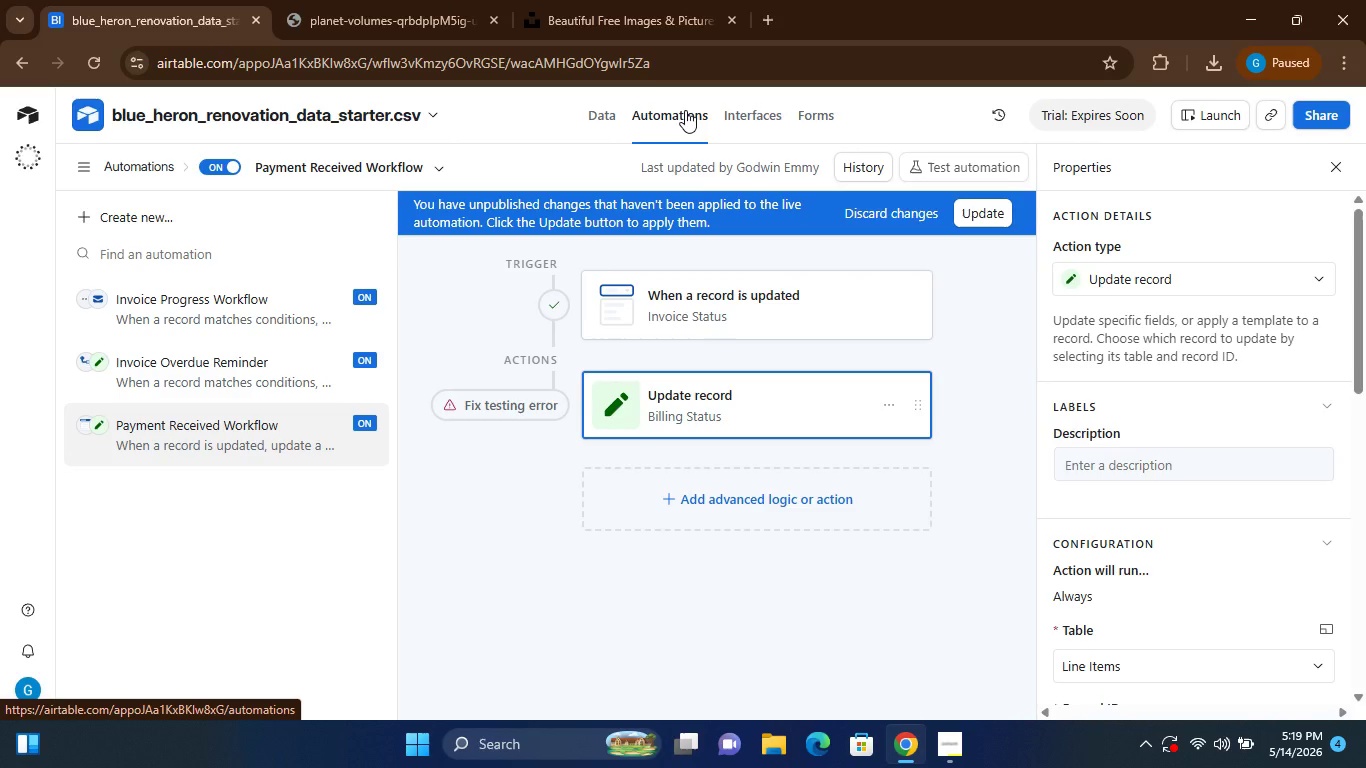 
double_click([1156, 409])
 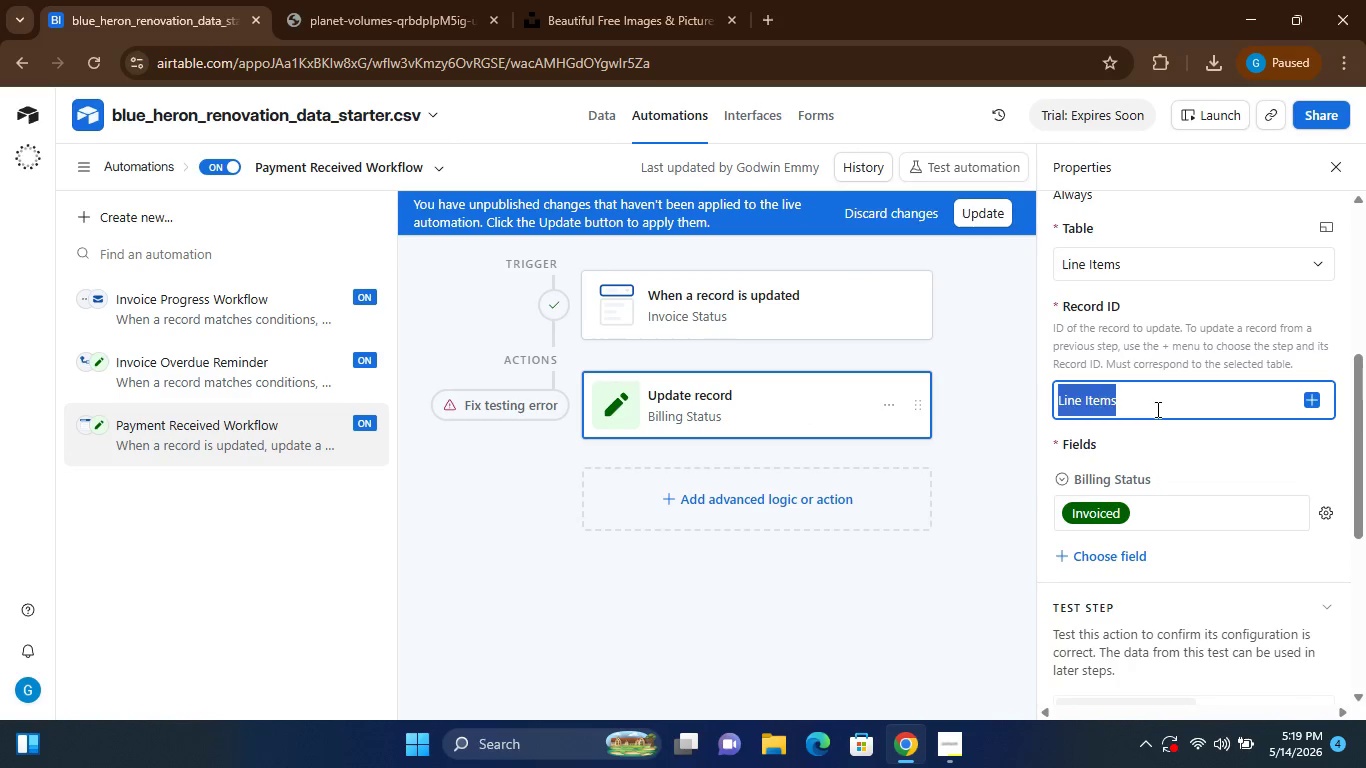 
triple_click([1156, 409])
 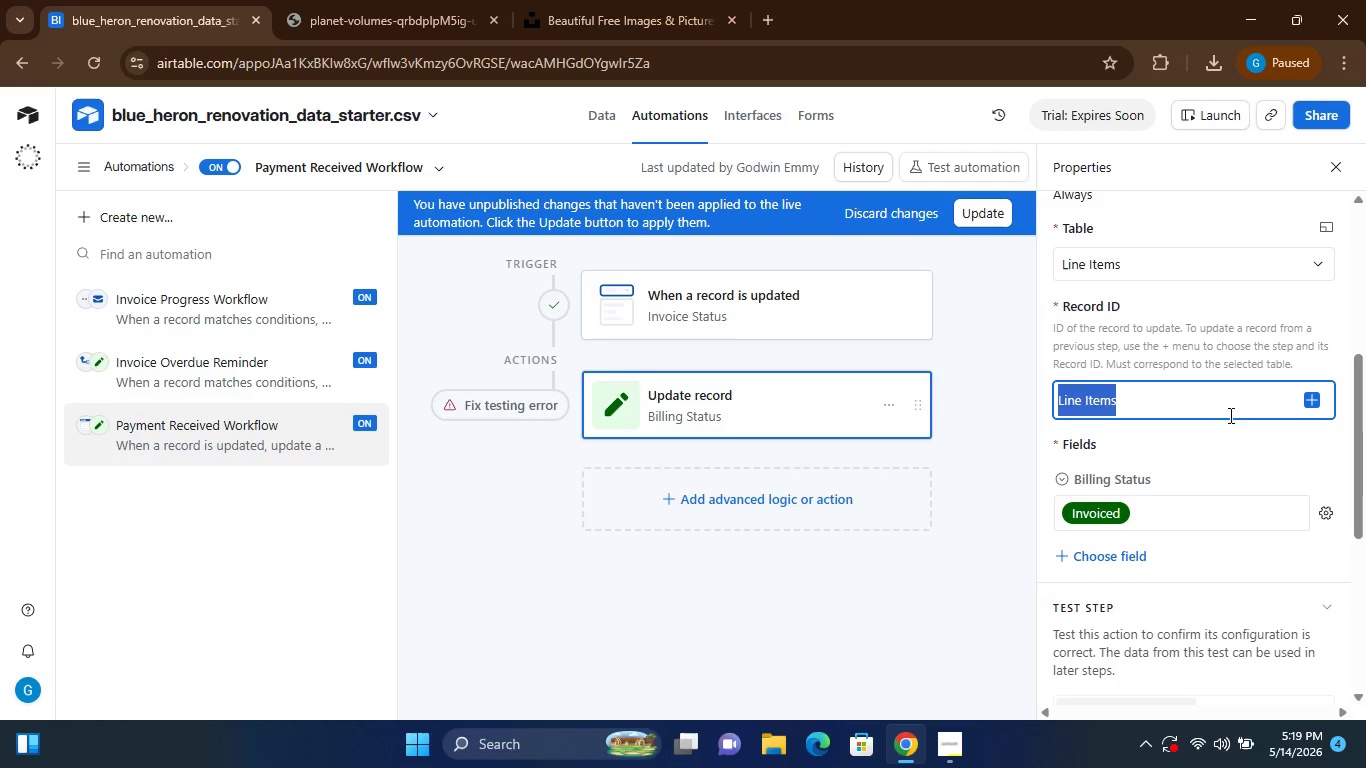 
left_click([1201, 516])
 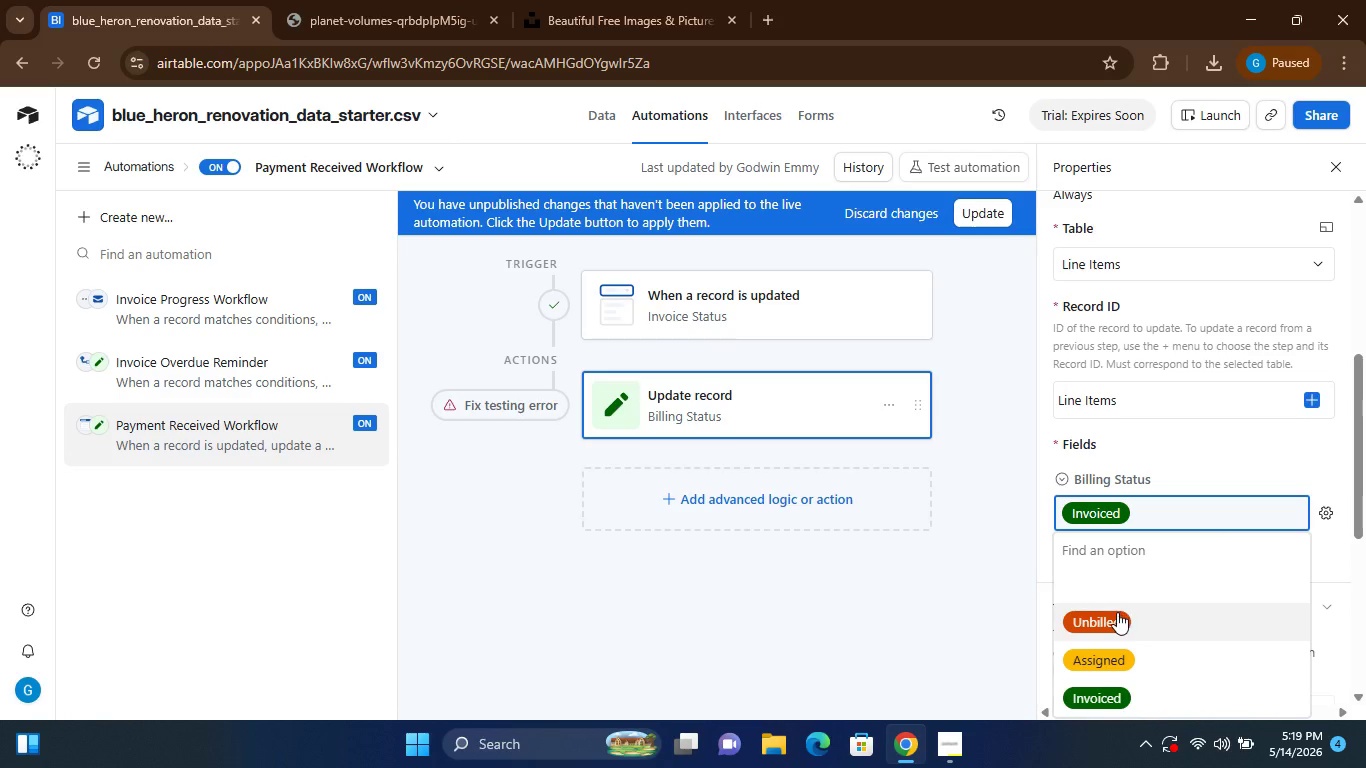 
left_click([1117, 612])
 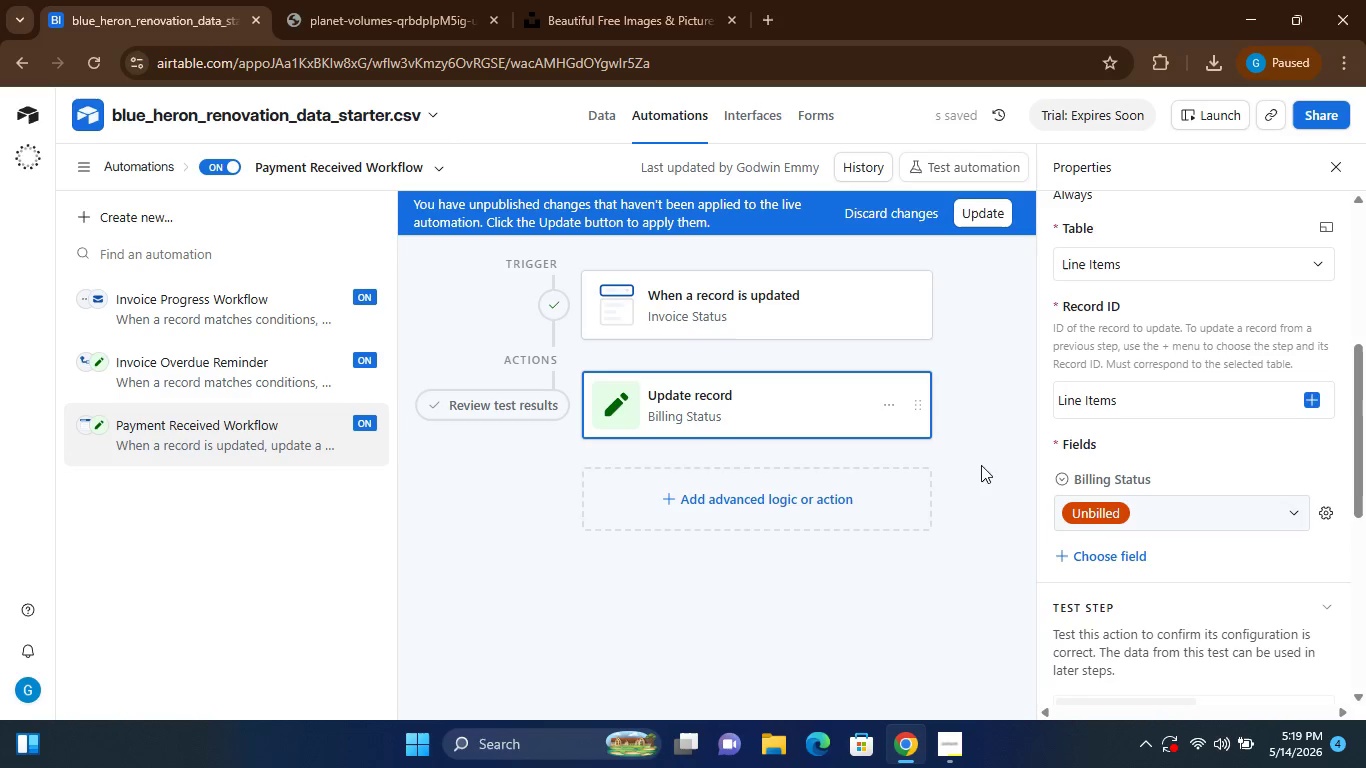 
left_click([994, 528])
 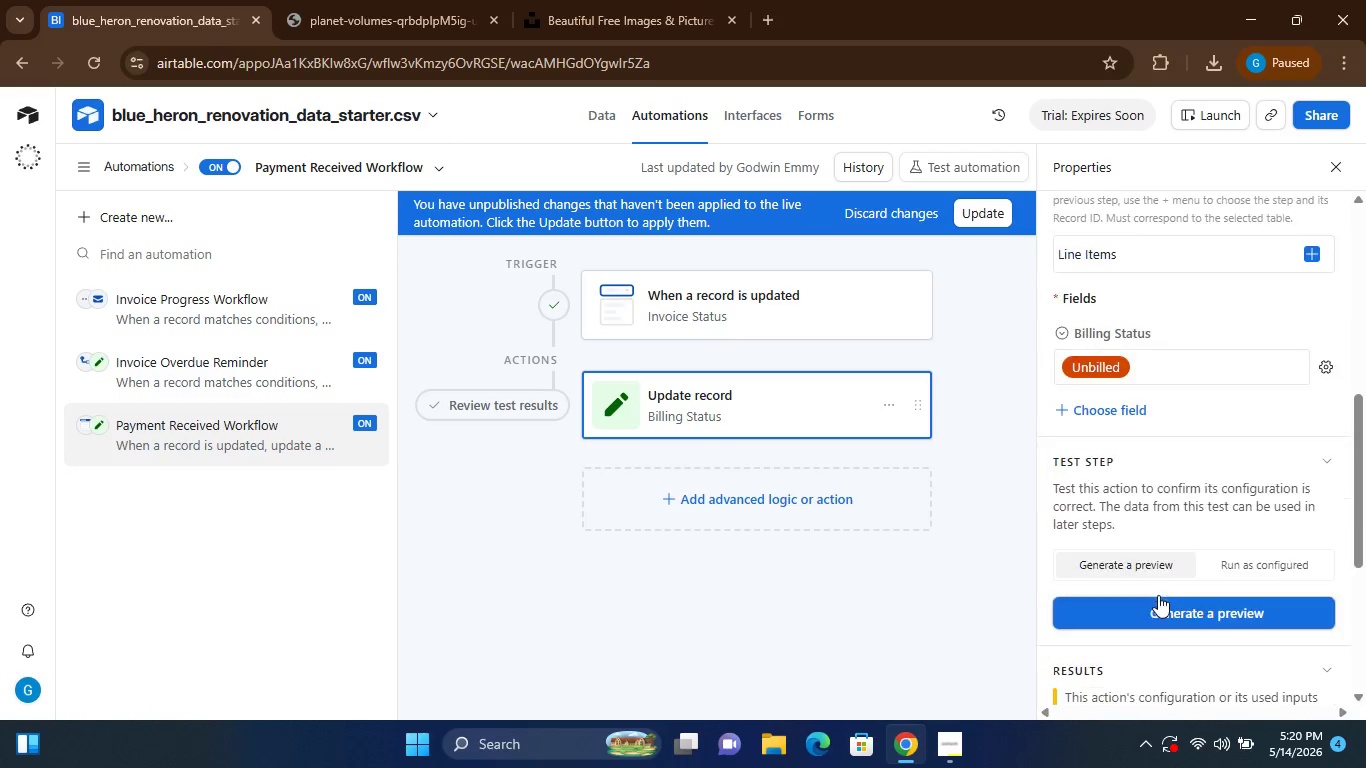 
wait(5.41)
 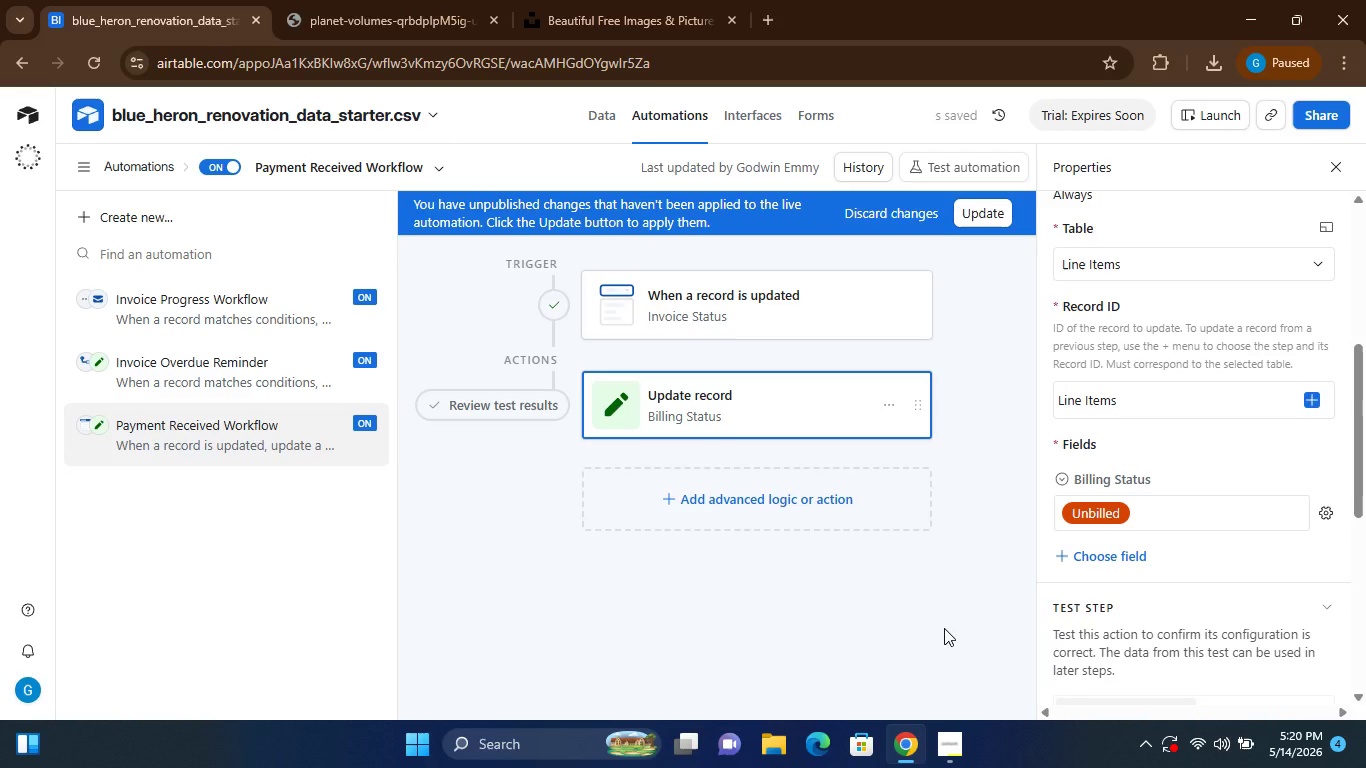 
right_click([1158, 595])
 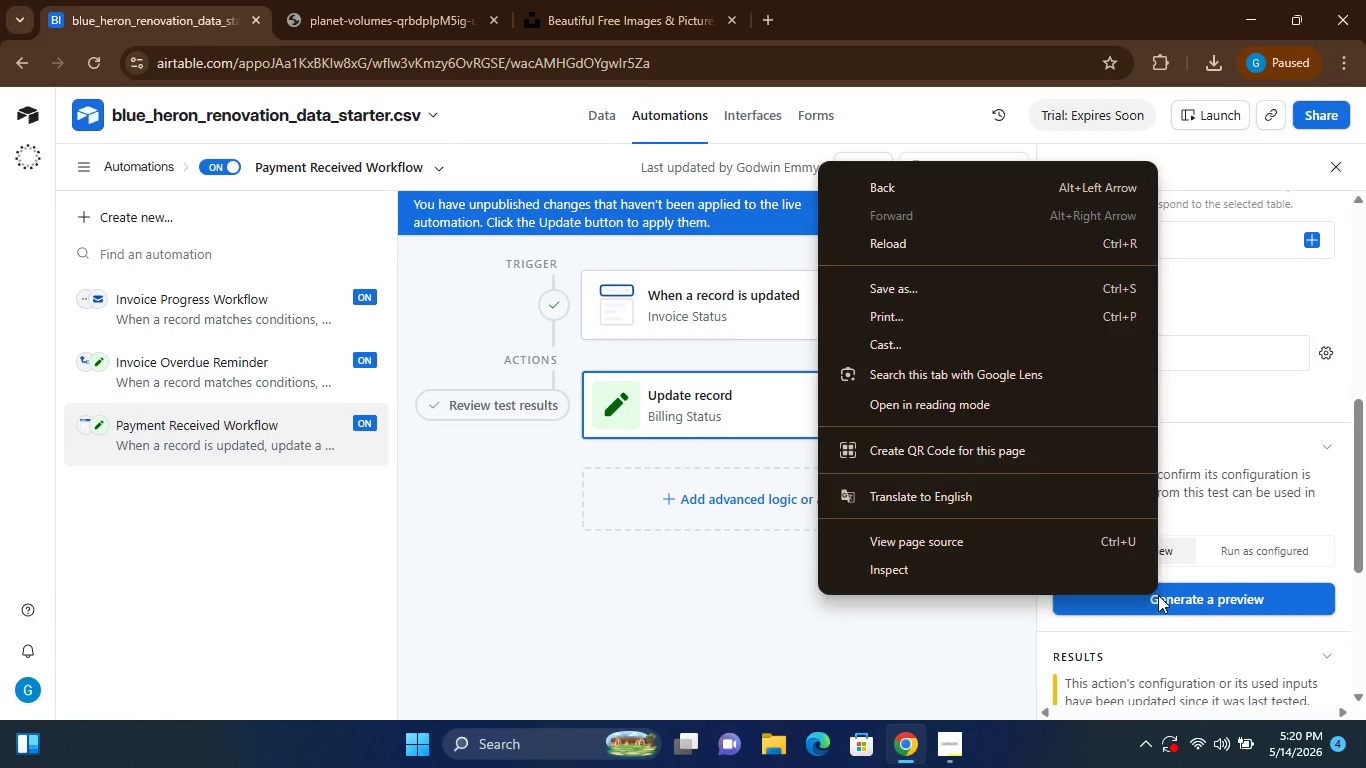 
right_click([1158, 595])
 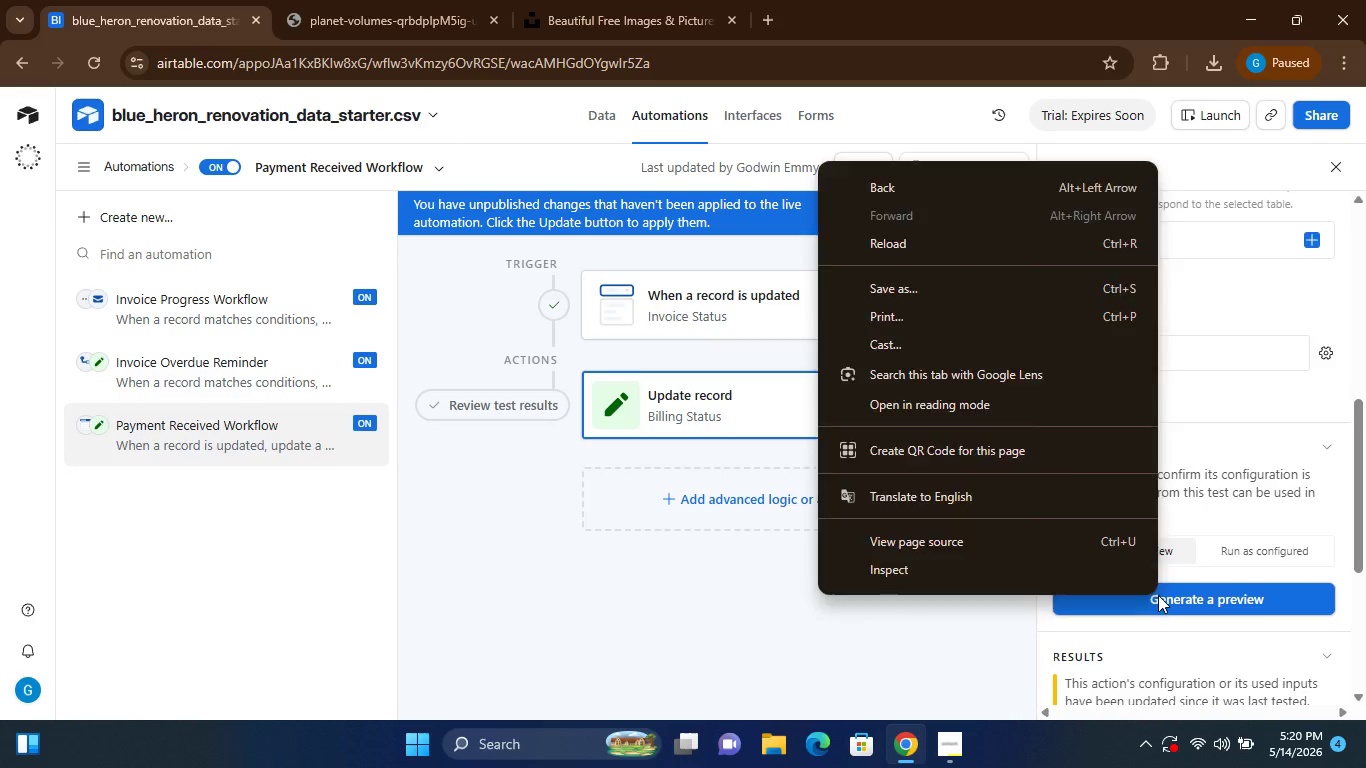 
left_click([1158, 595])
 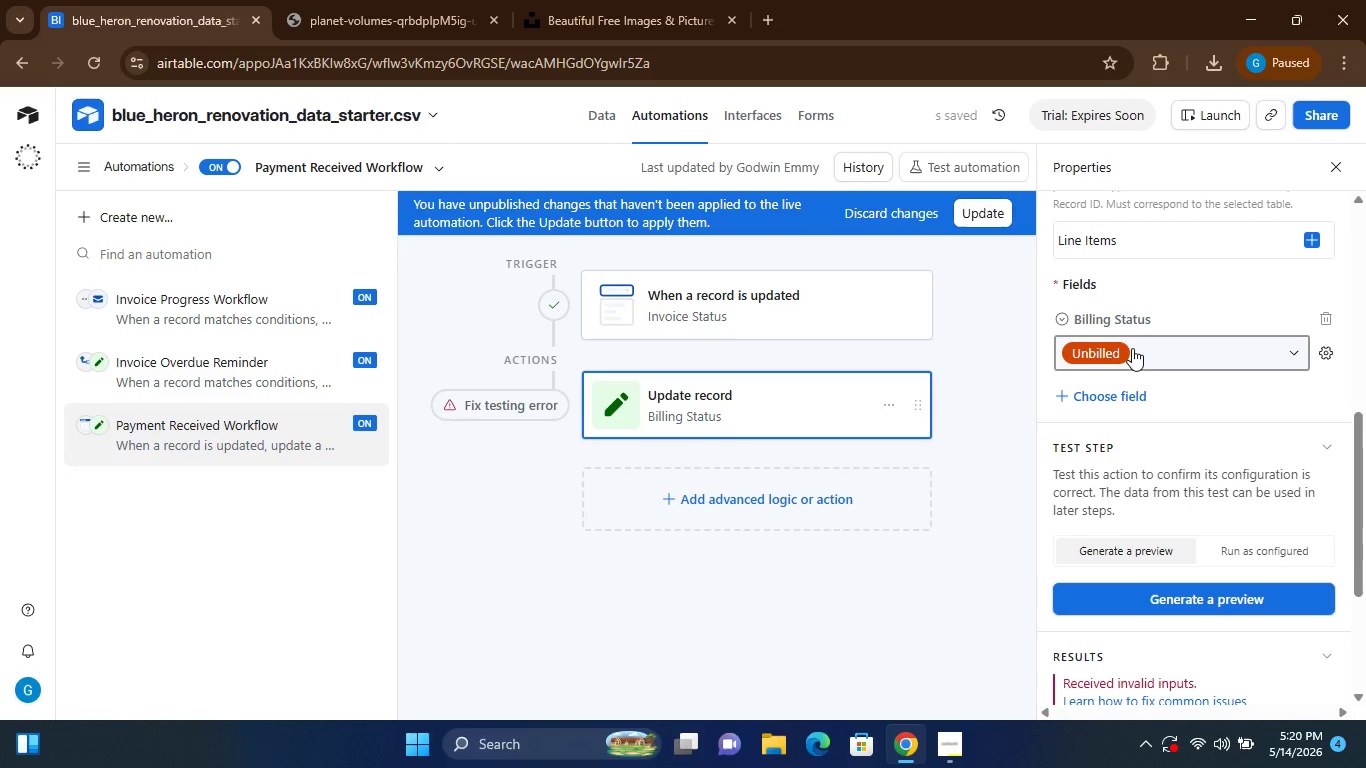 
wait(5.62)
 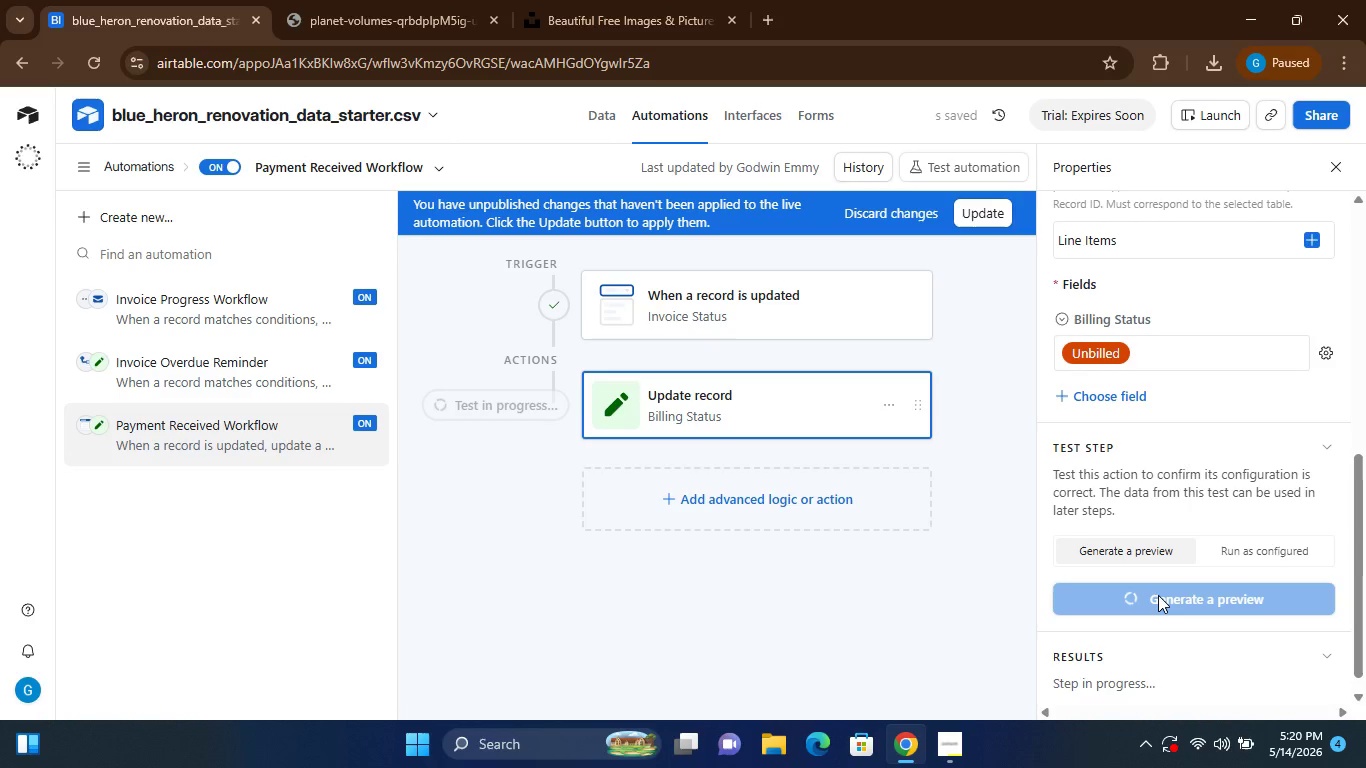 
left_click([1134, 352])
 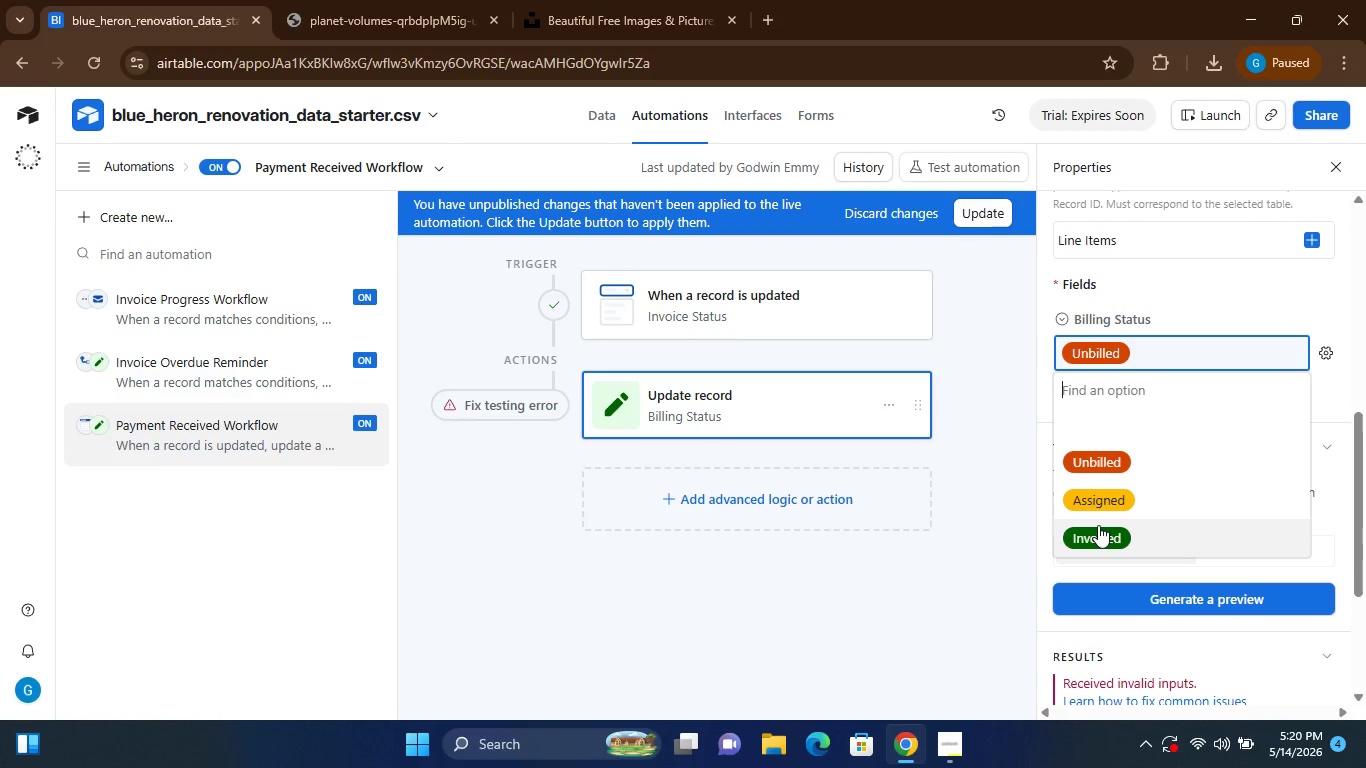 
left_click([1098, 525])
 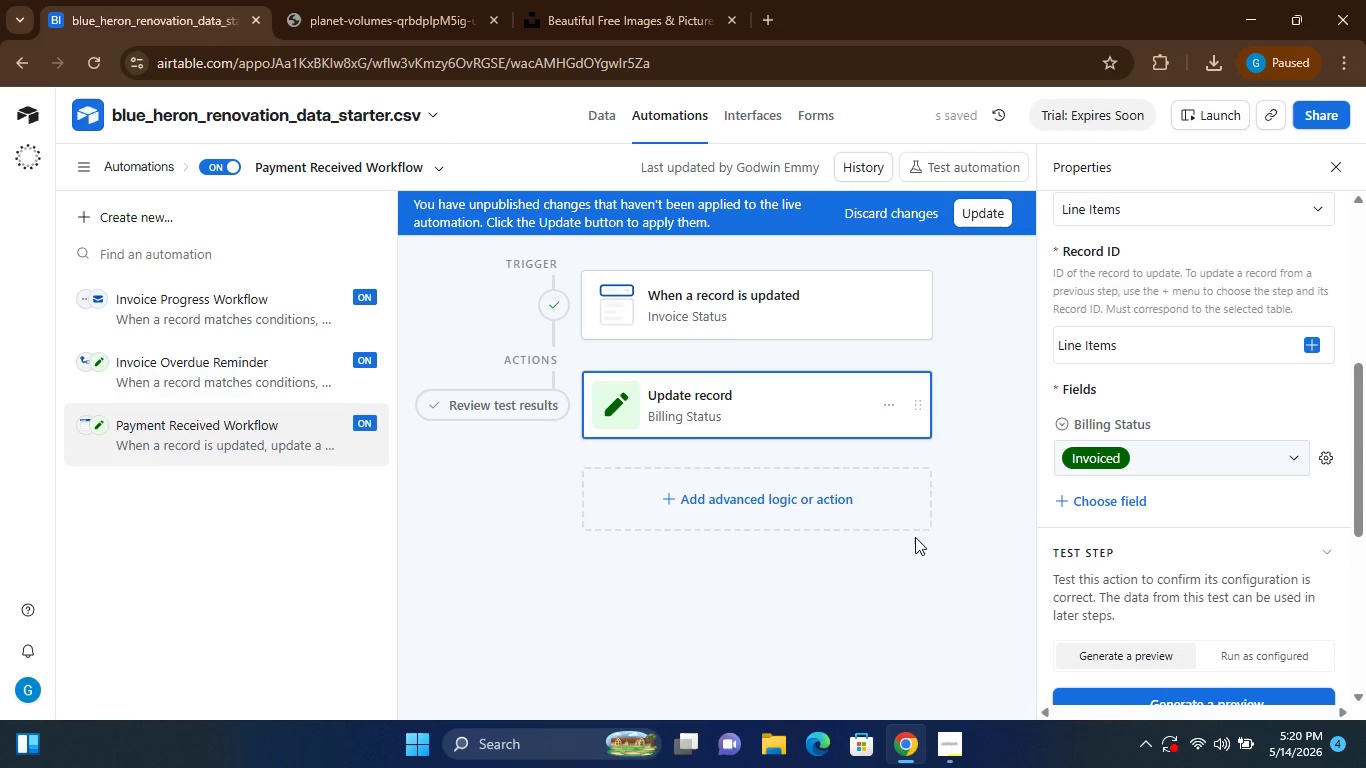 
left_click([943, 731])
 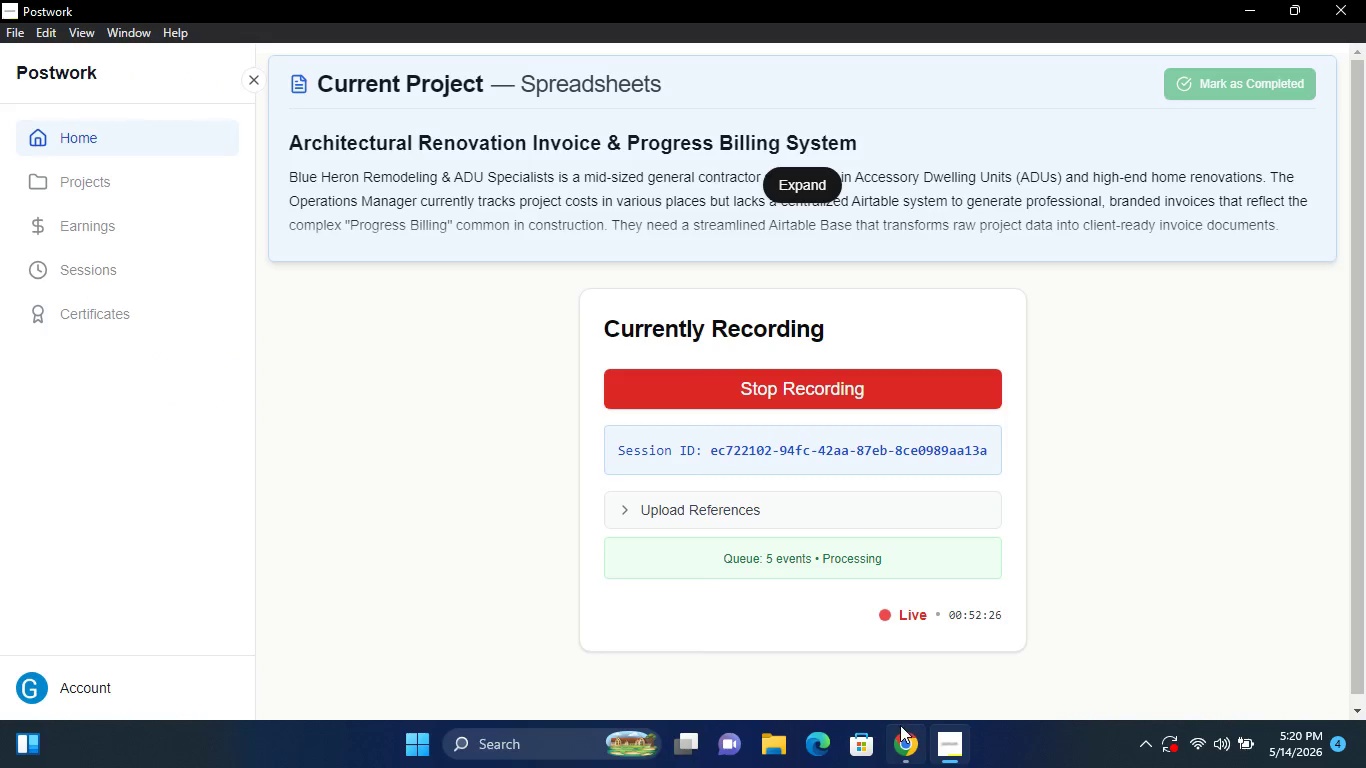 
left_click([900, 725])
 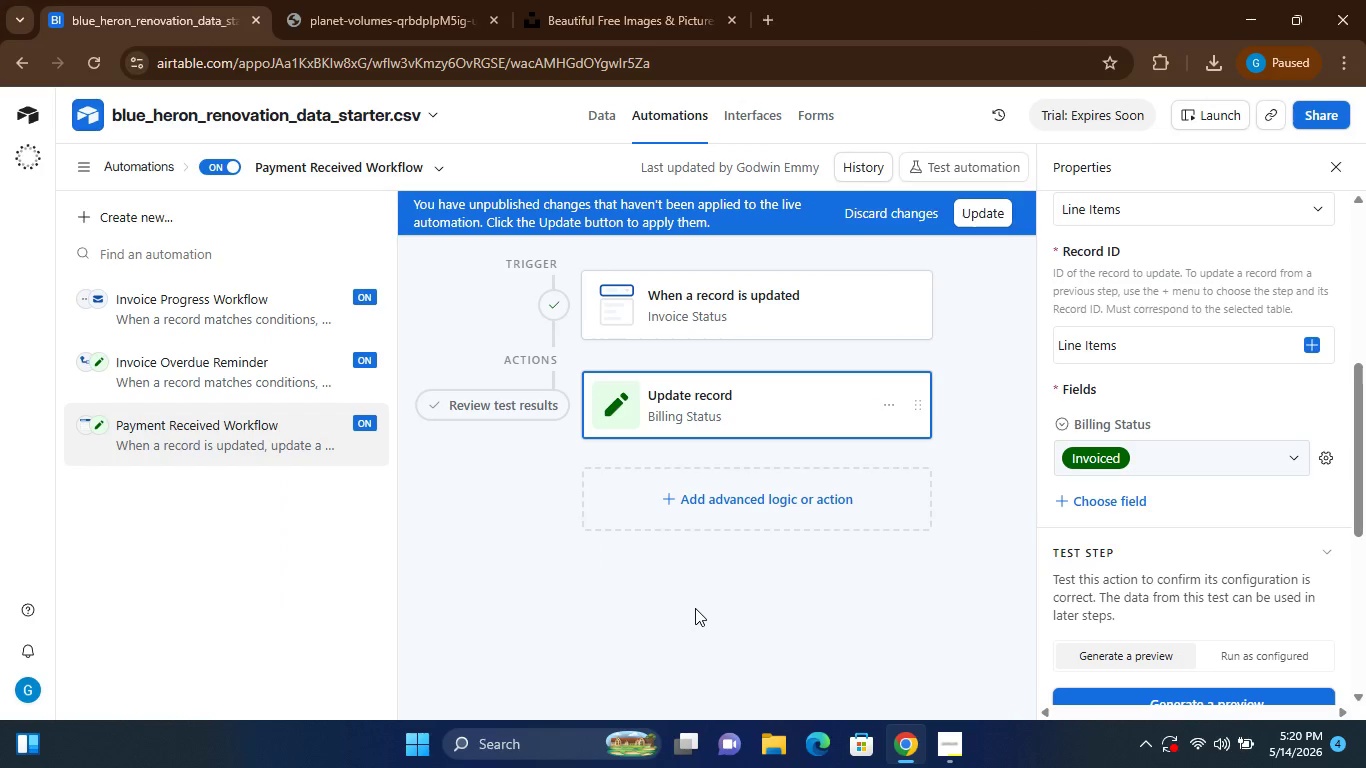 
left_click([695, 608])
 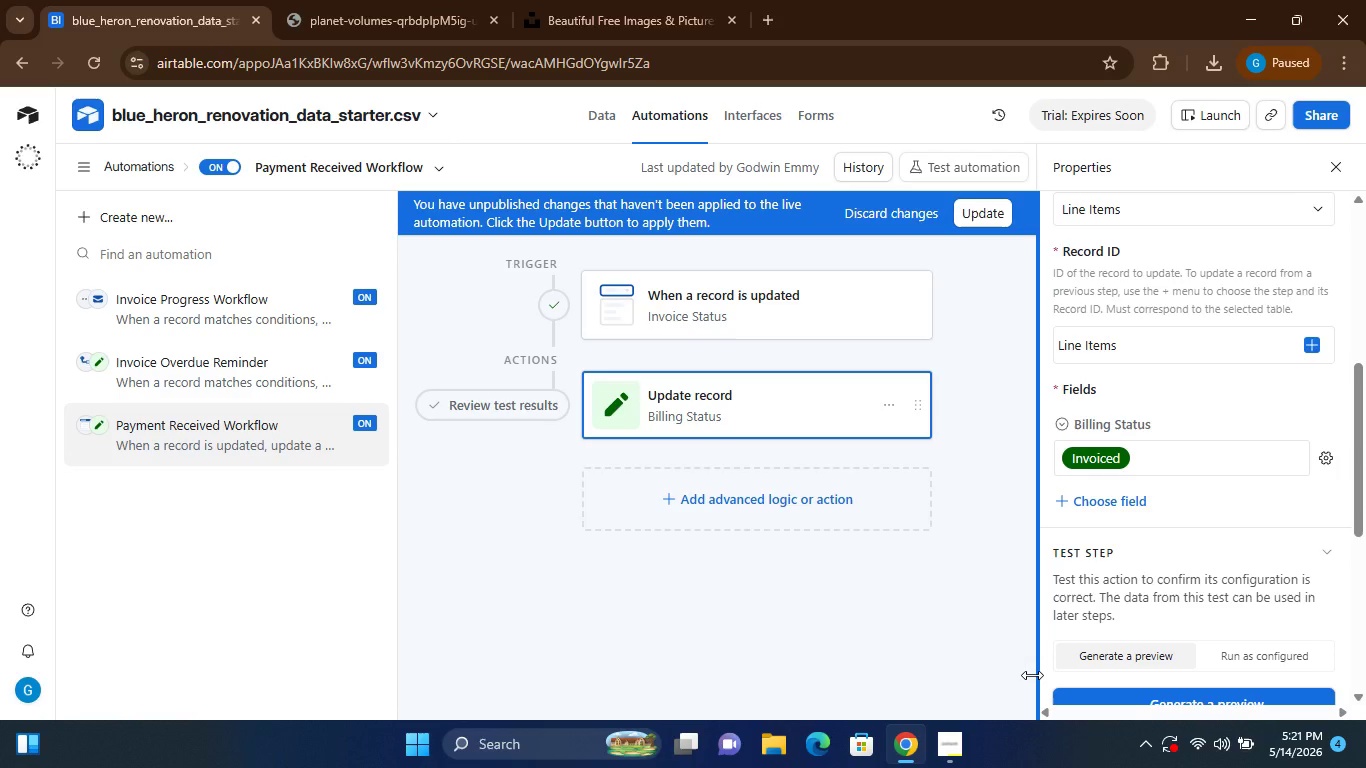 
wait(52.22)
 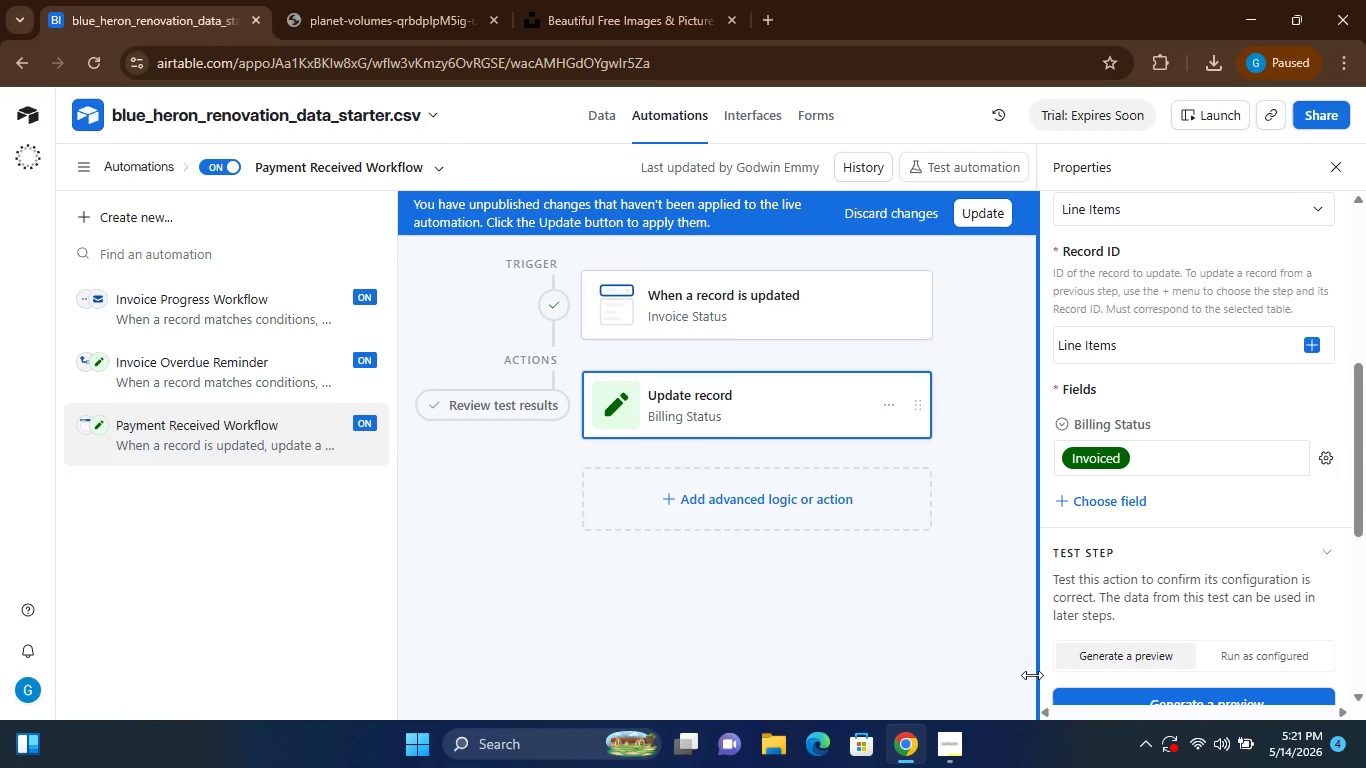 
mouse_move([1115, 664])
 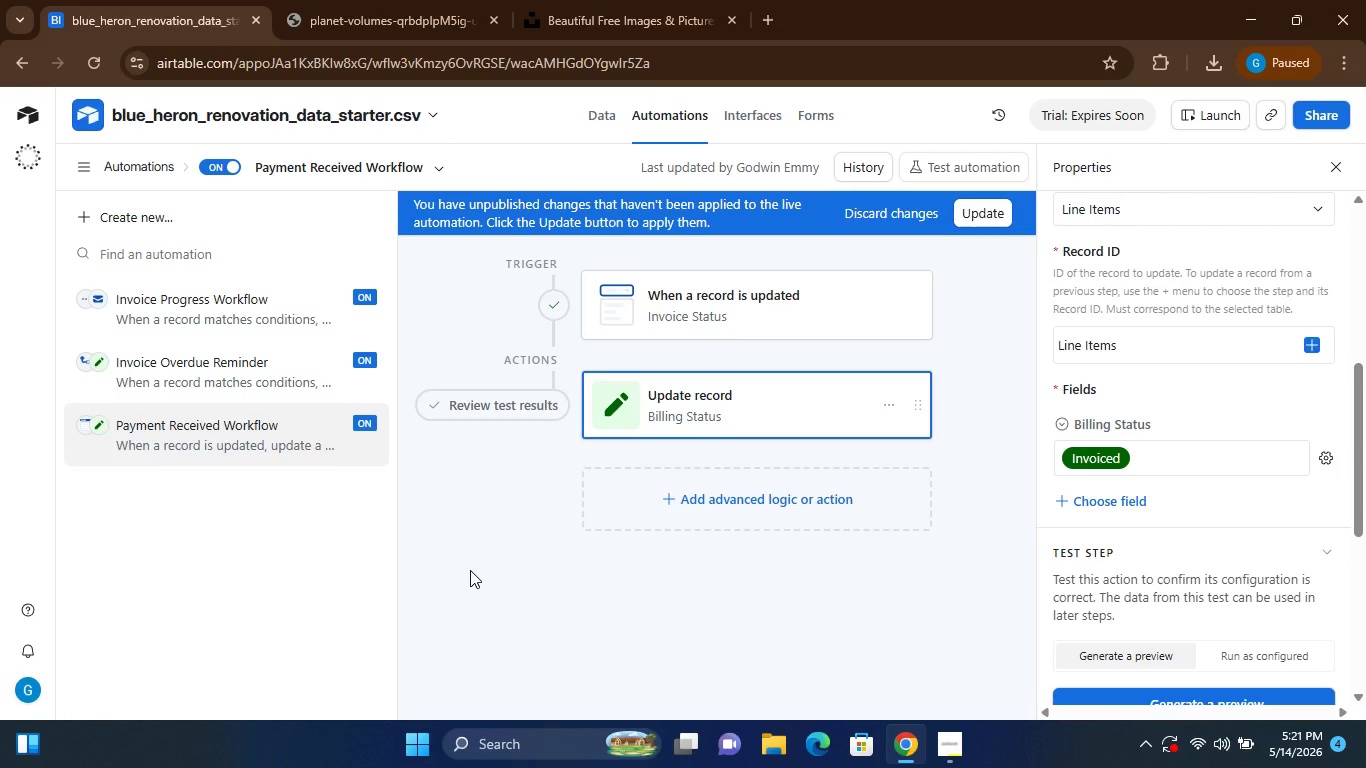 
wait(35.63)
 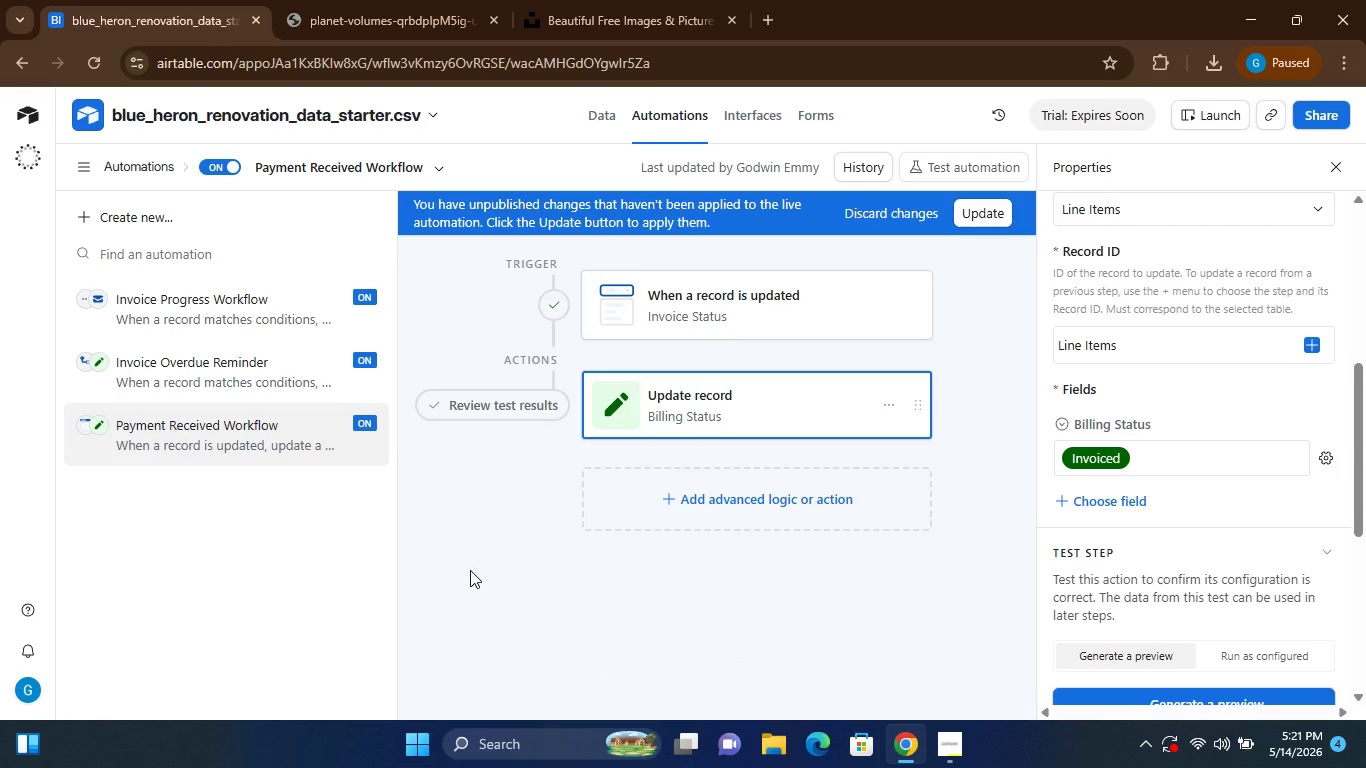 
mouse_move([441, 746])
 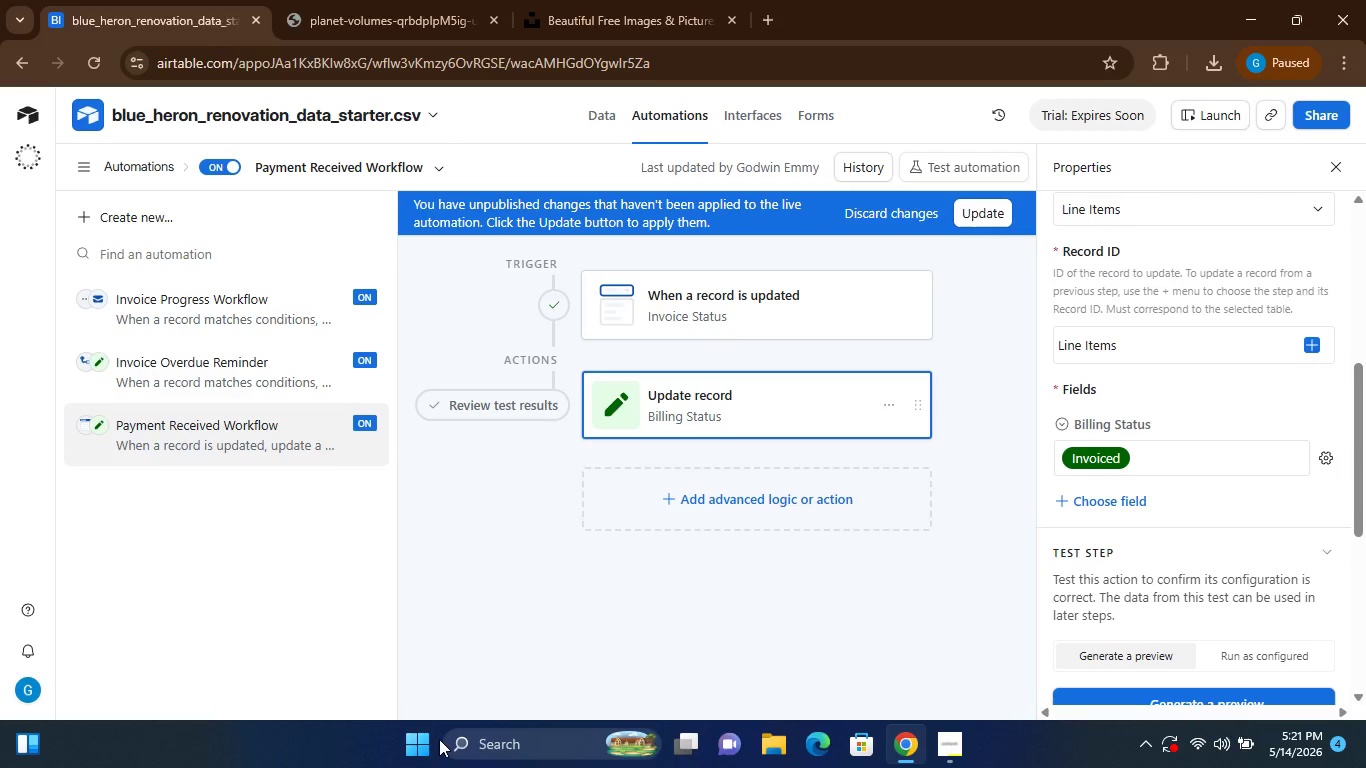 
mouse_move([433, 746])
 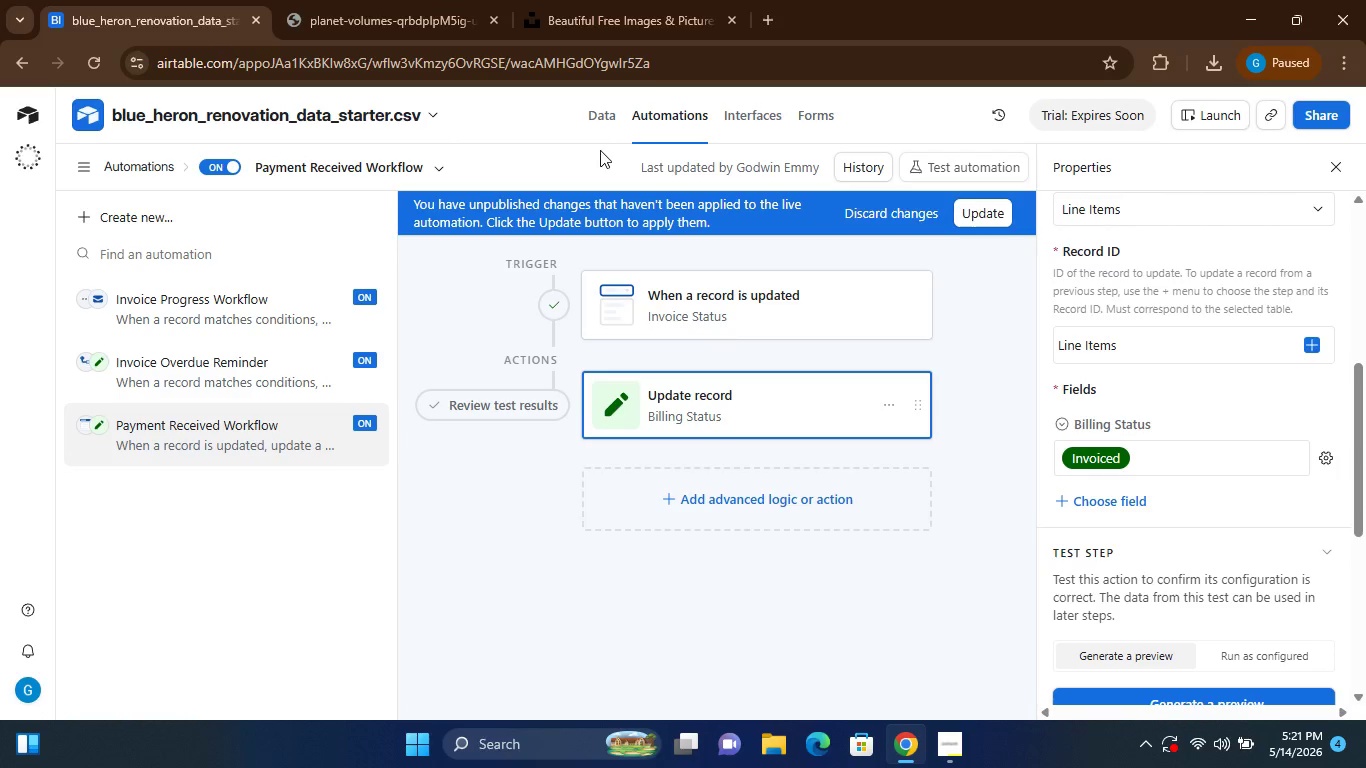 
left_click([607, 111])
 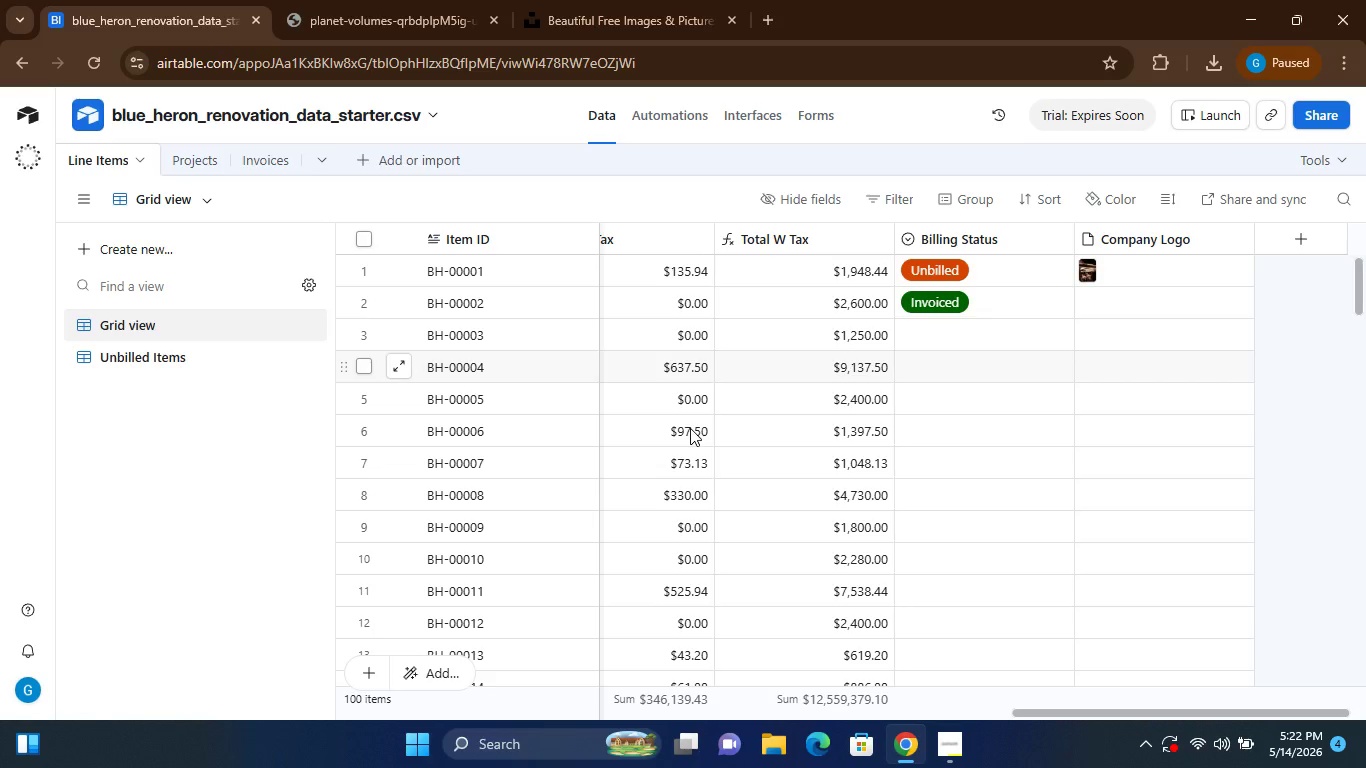 
wait(9.95)
 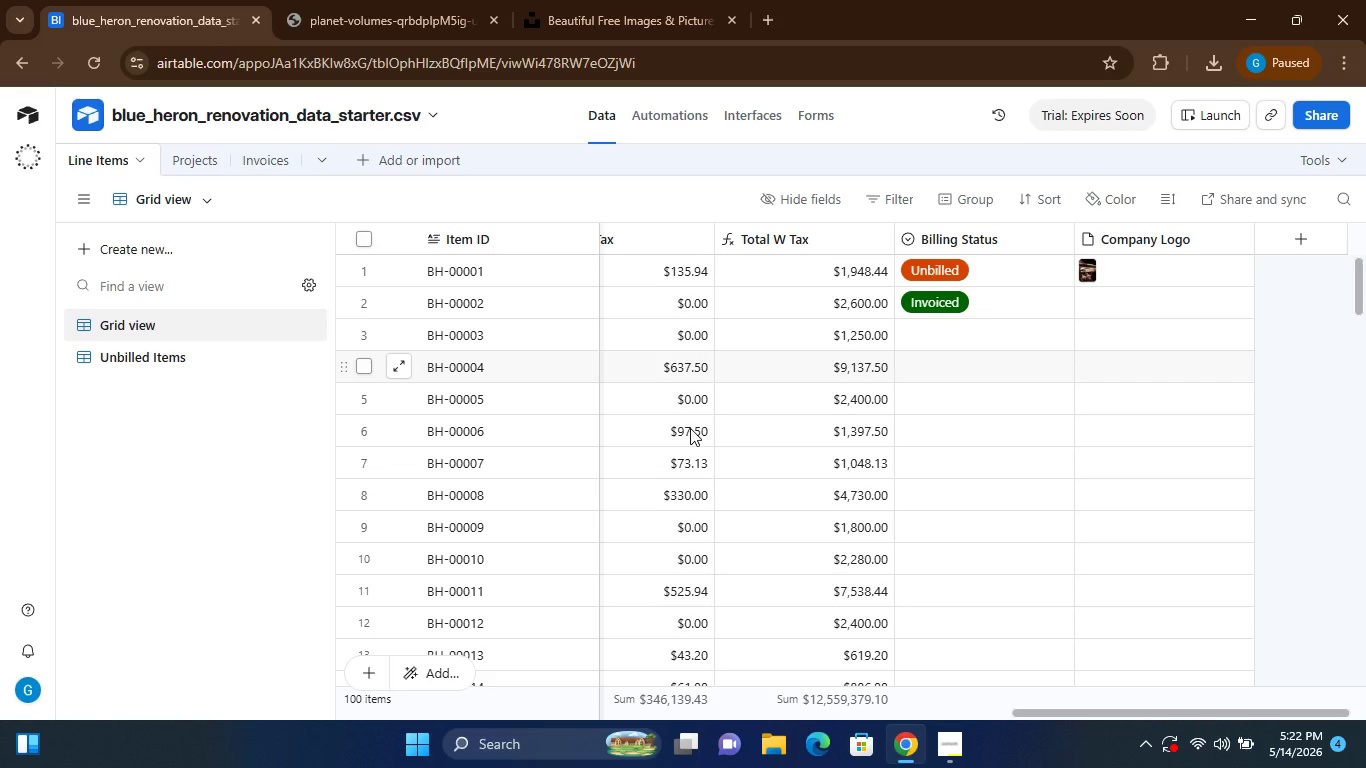 
mouse_move([790, 447])
 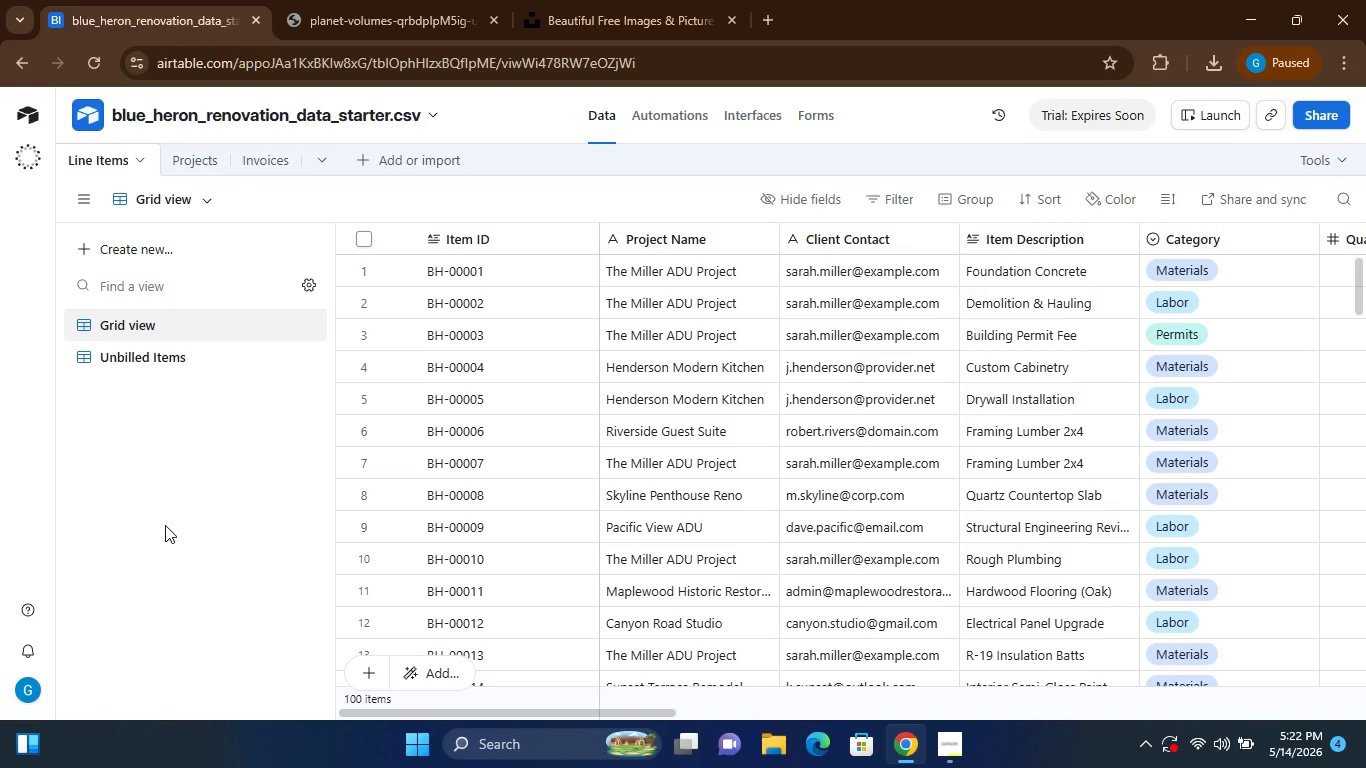 
left_click([165, 525])
 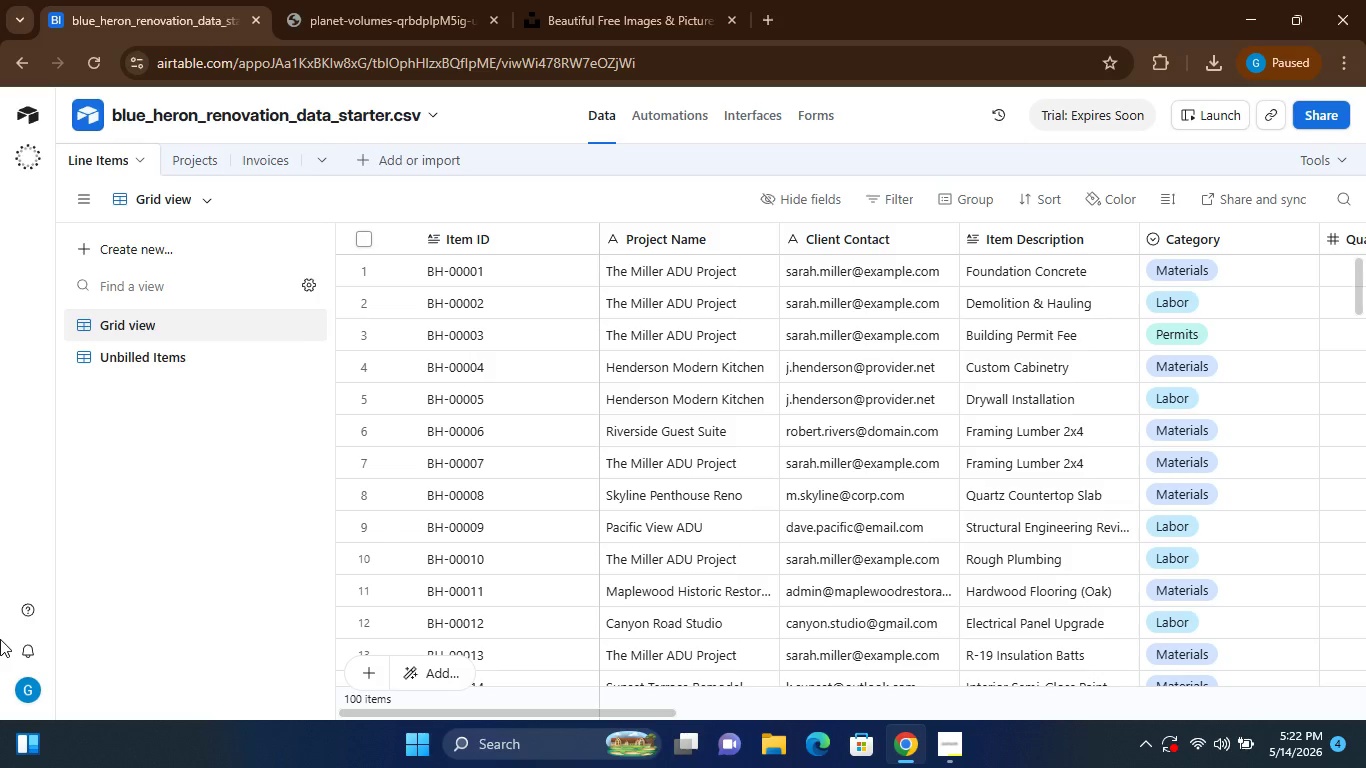 
wait(49.14)
 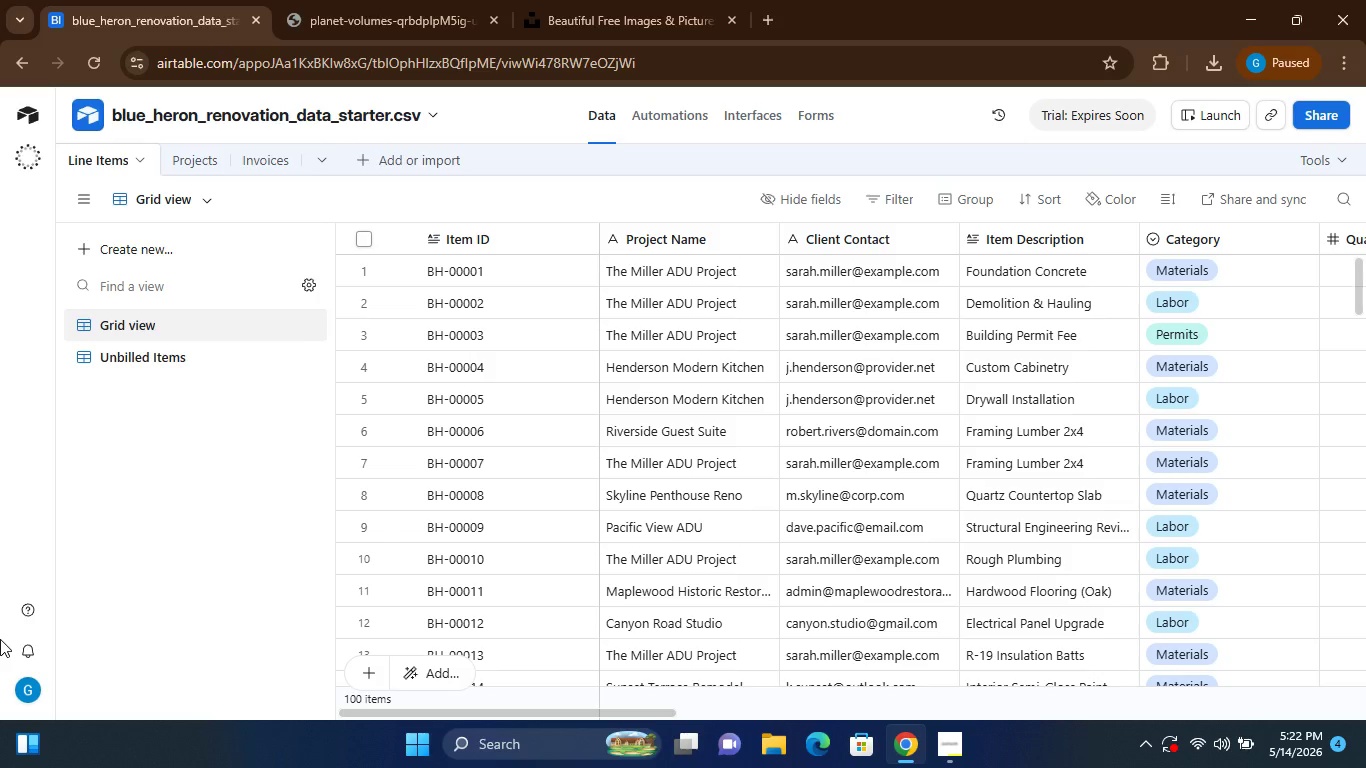 
left_click([745, 122])
 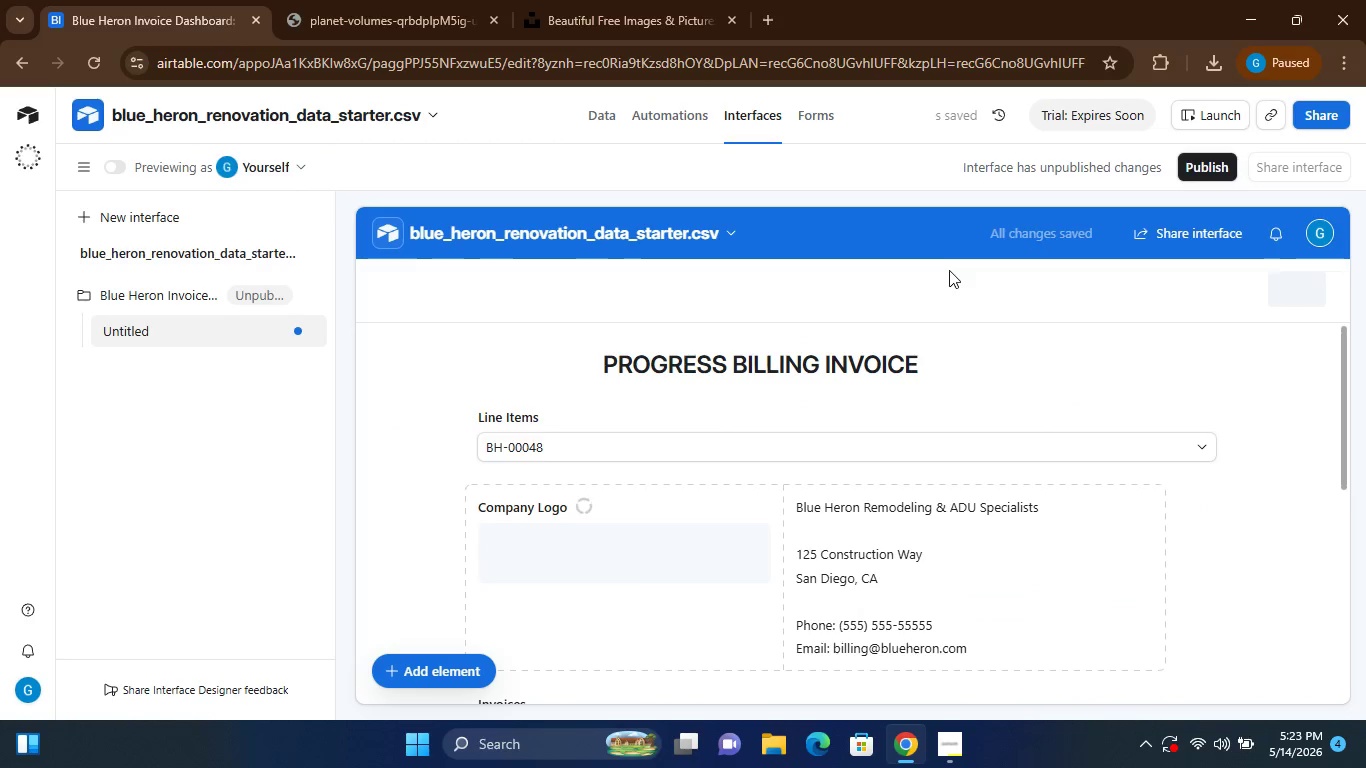 
wait(10.0)
 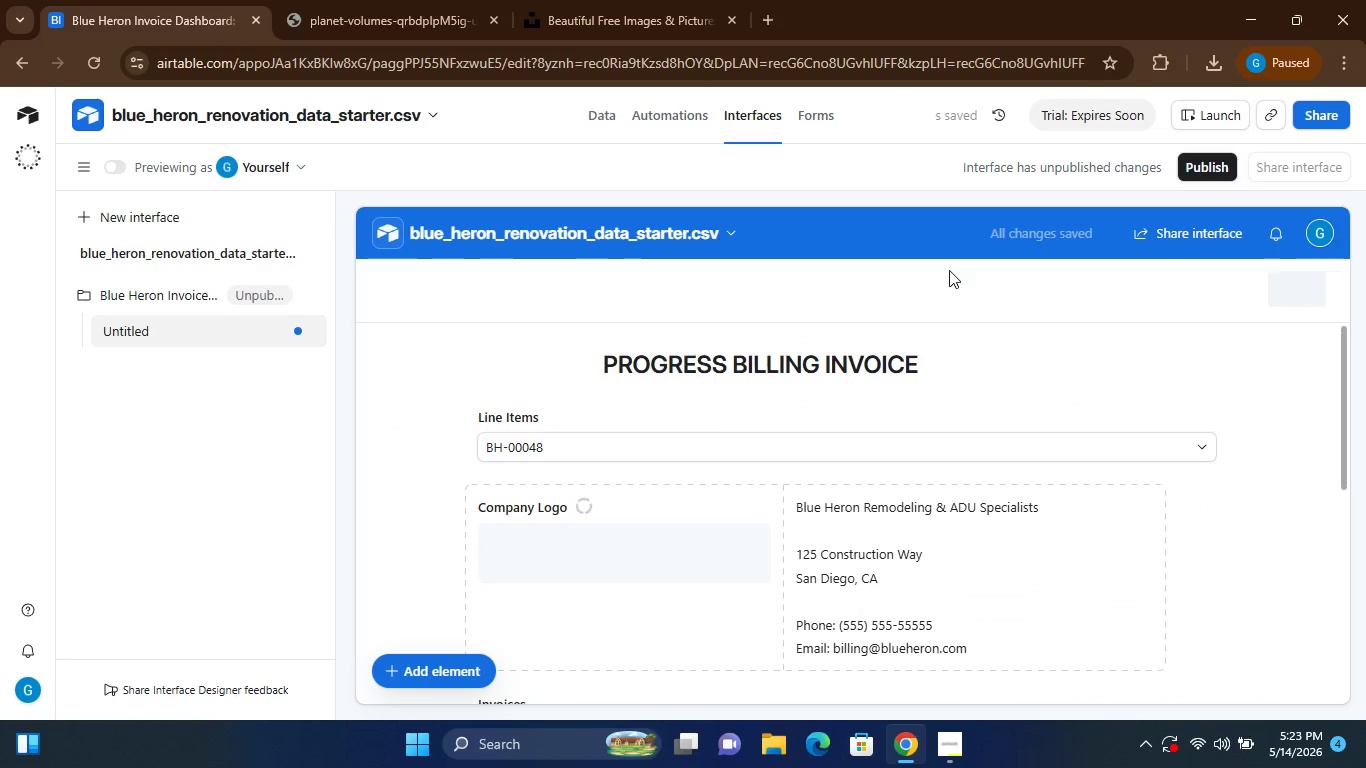 
left_click([1208, 165])
 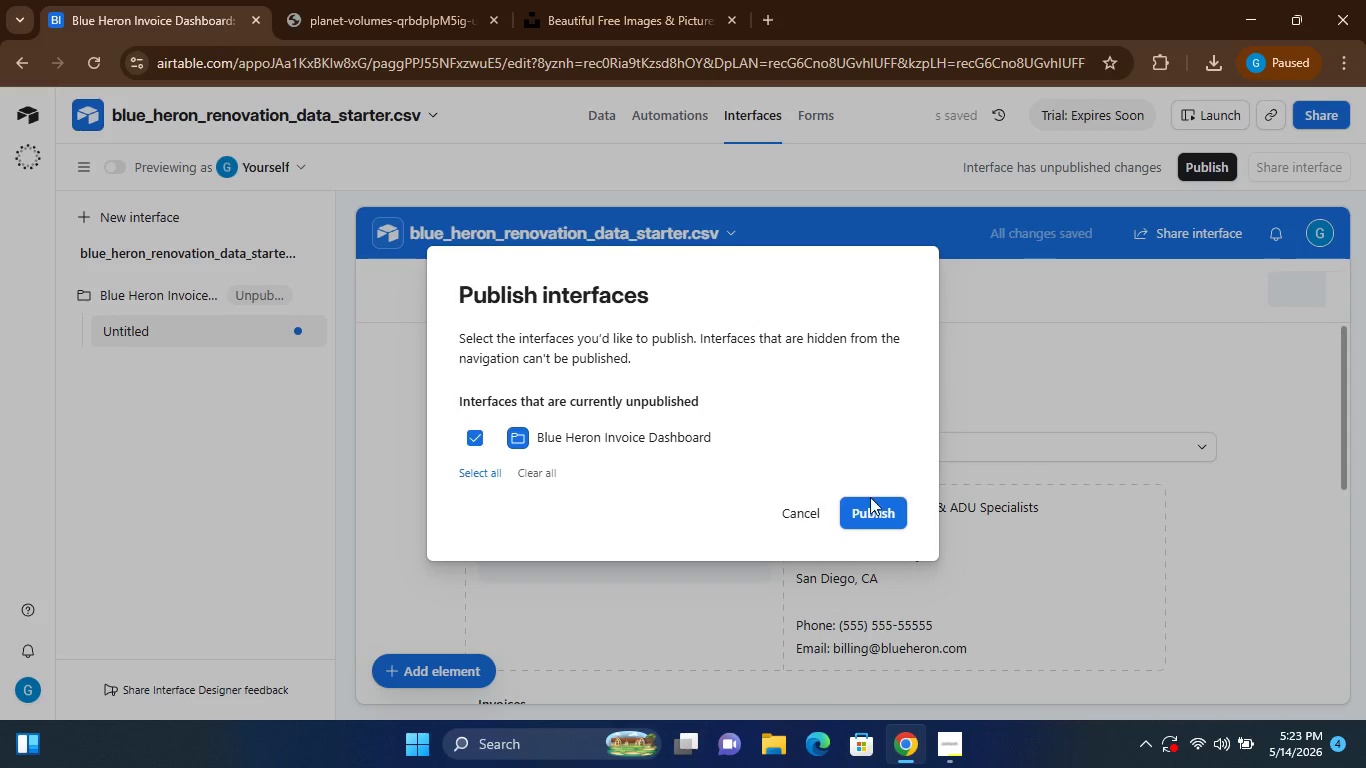 
left_click([816, 507])
 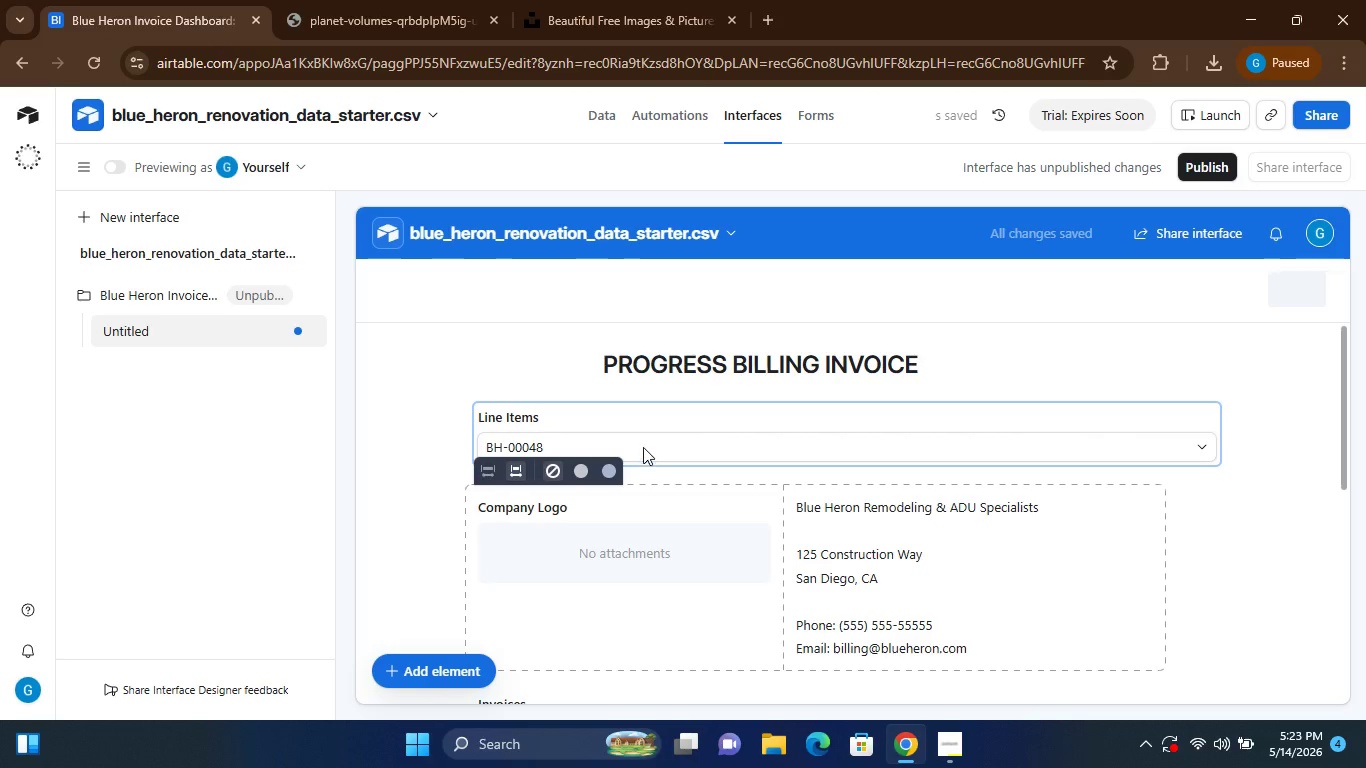 
left_click([643, 447])
 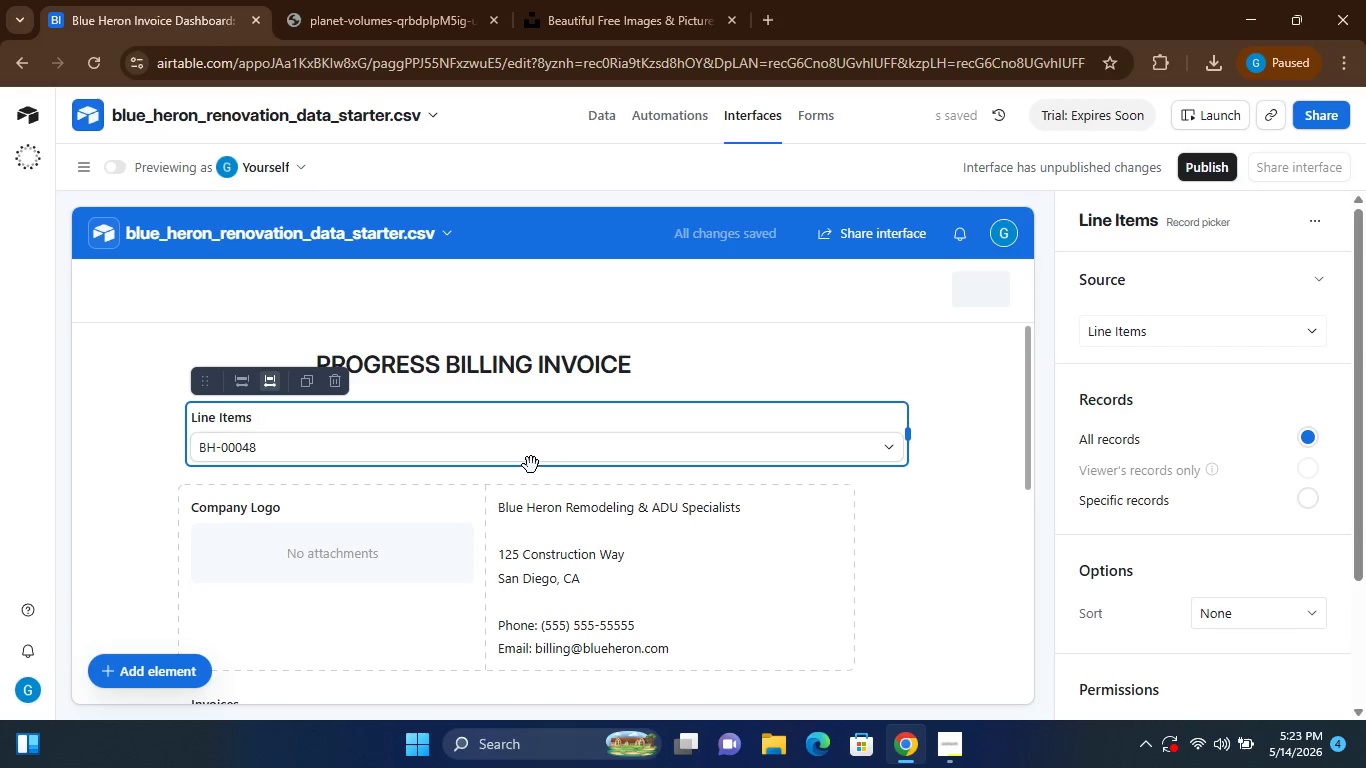 
left_click([531, 464])
 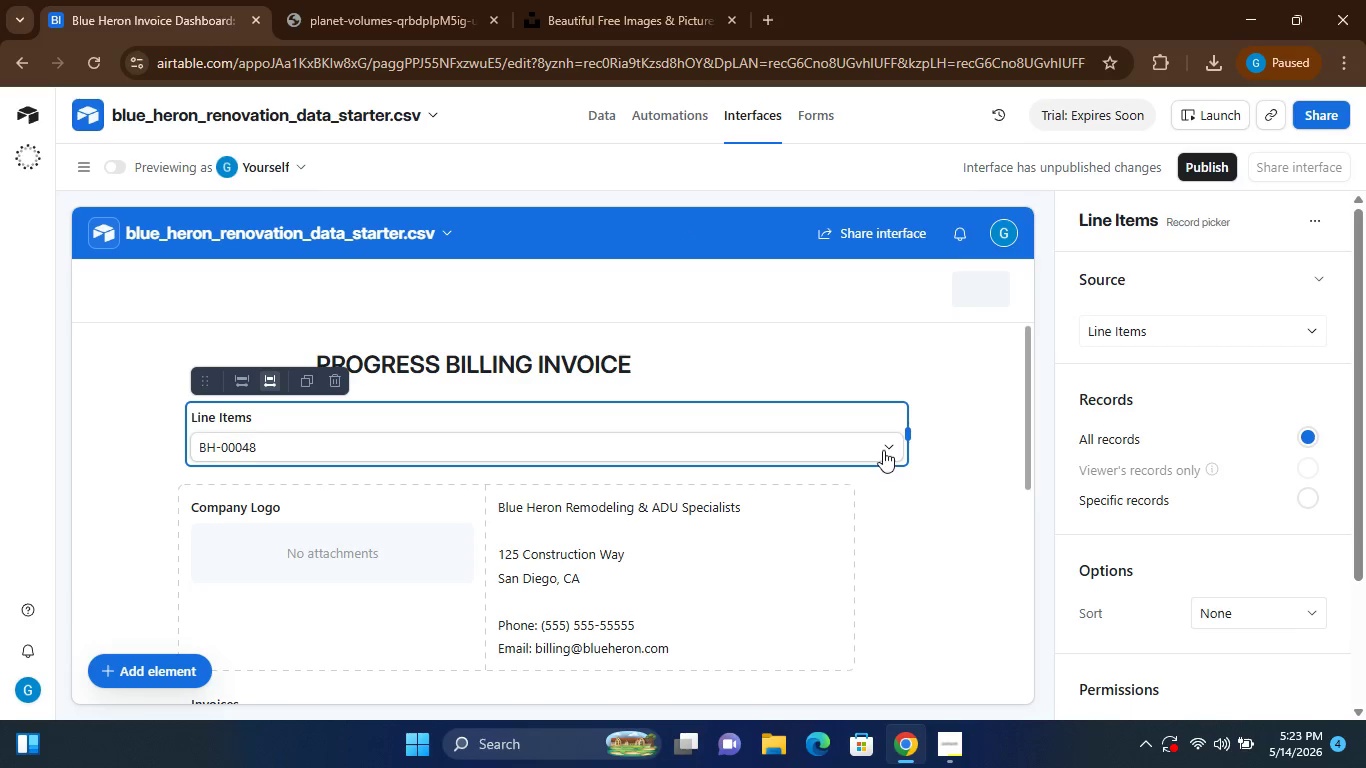 
left_click([888, 449])
 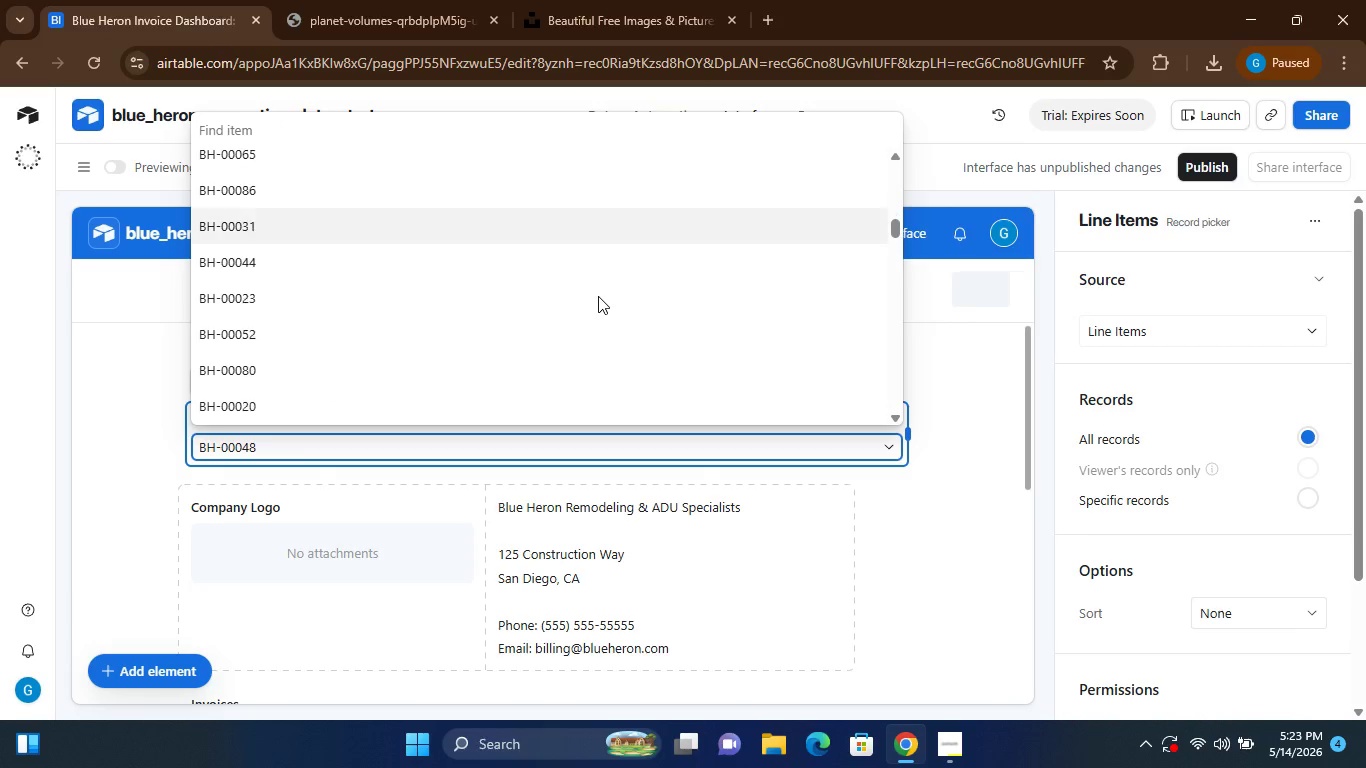 
wait(12.59)
 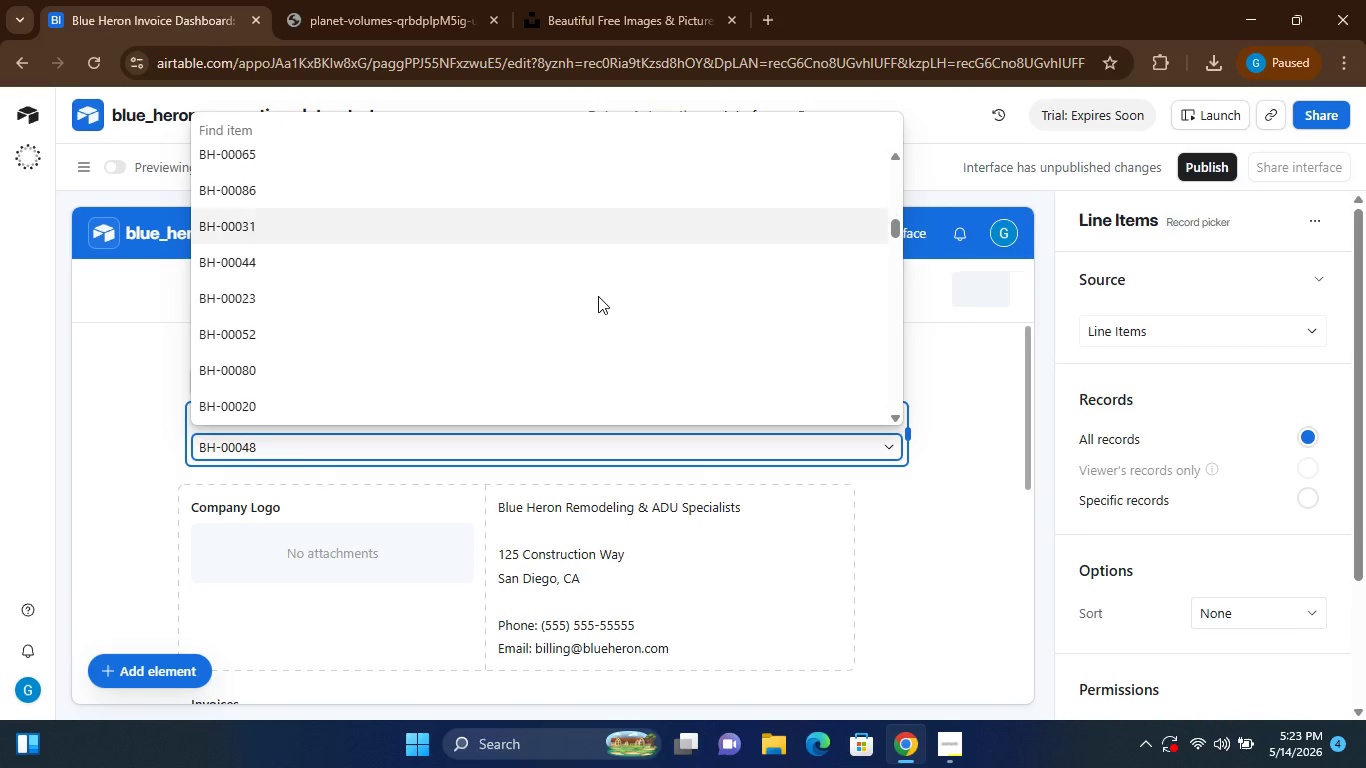 
left_click([451, 345])
 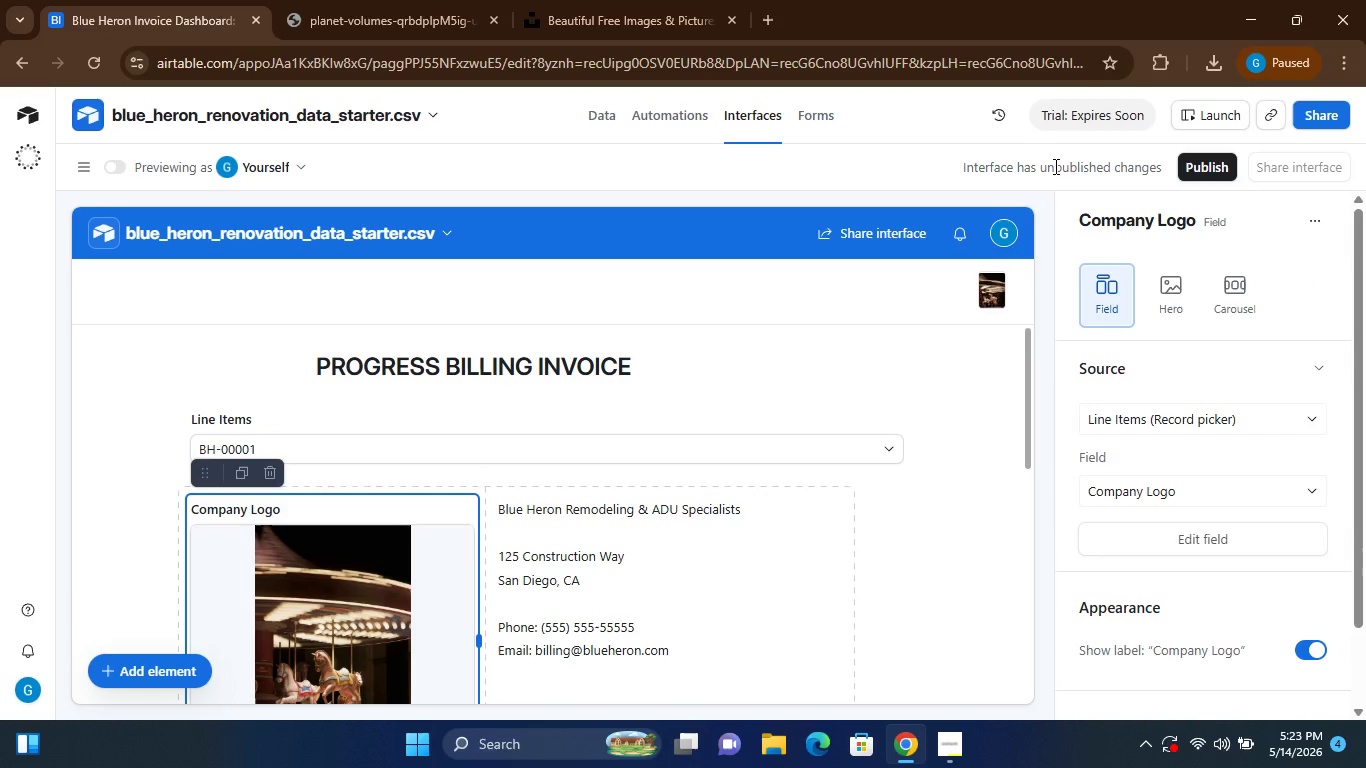 
left_click([1204, 160])
 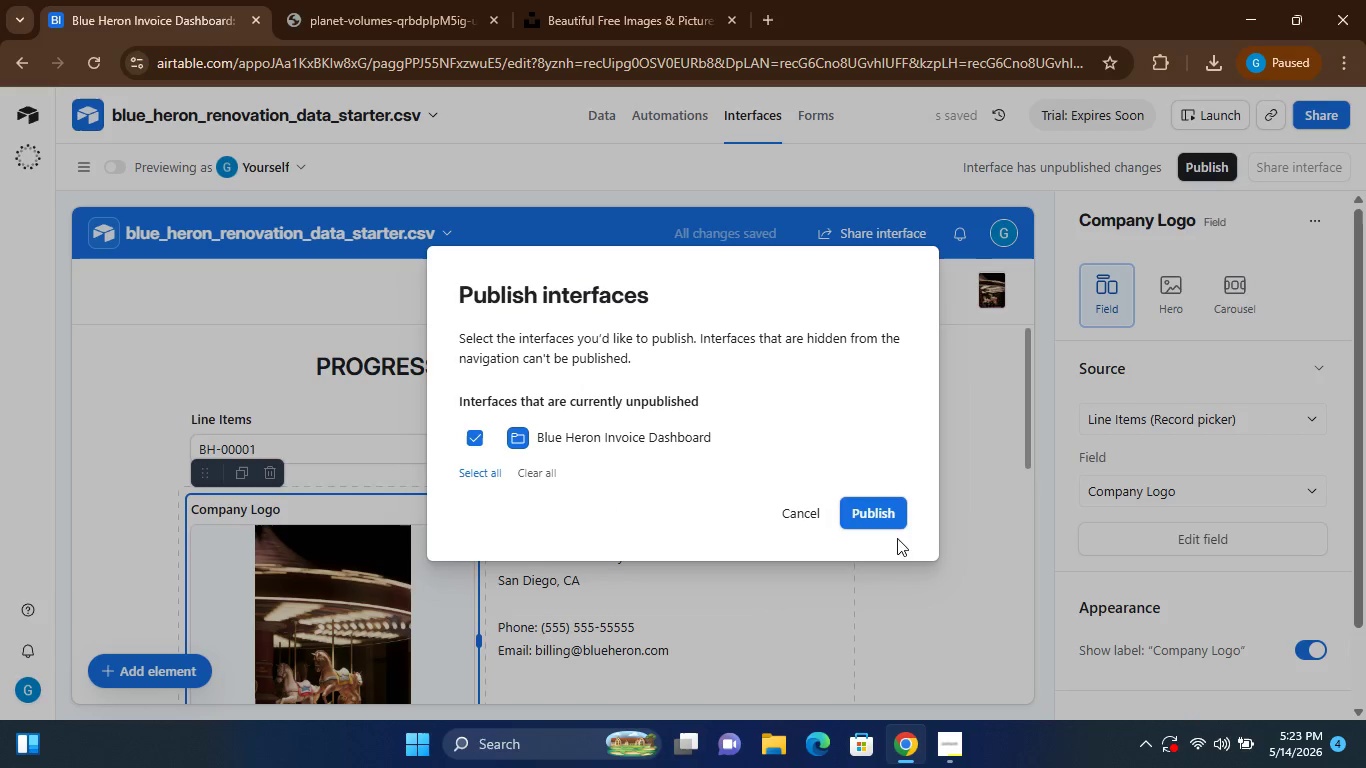 
left_click([867, 497])
 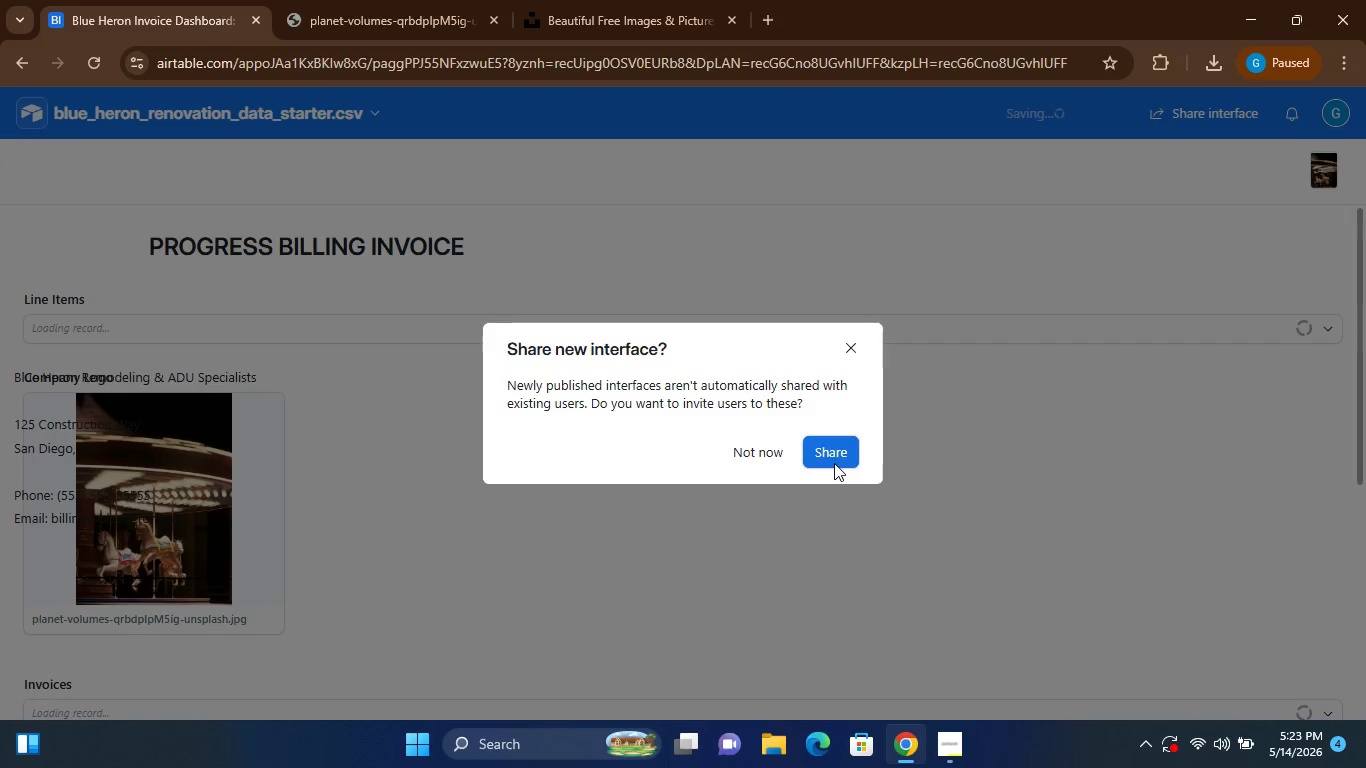 
left_click([830, 452])
 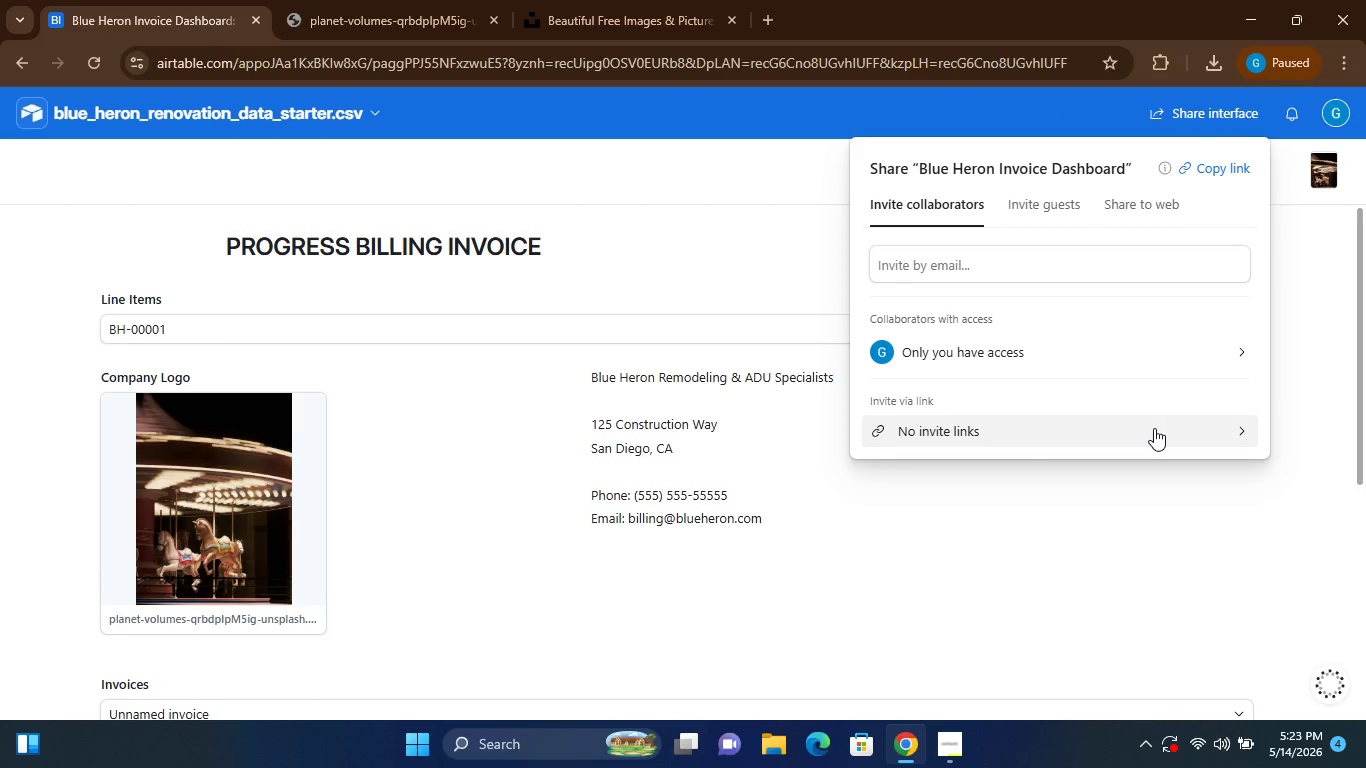 
wait(10.05)
 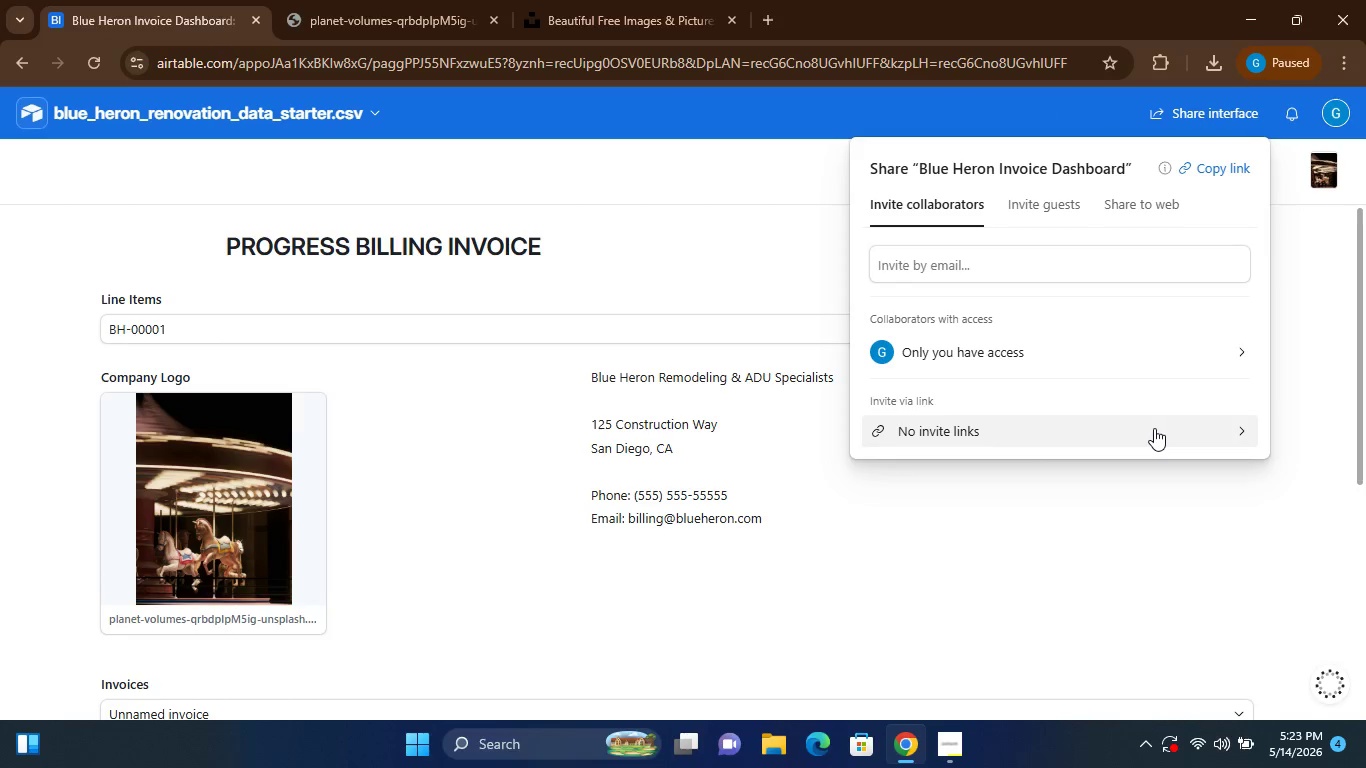 
left_click([1140, 442])
 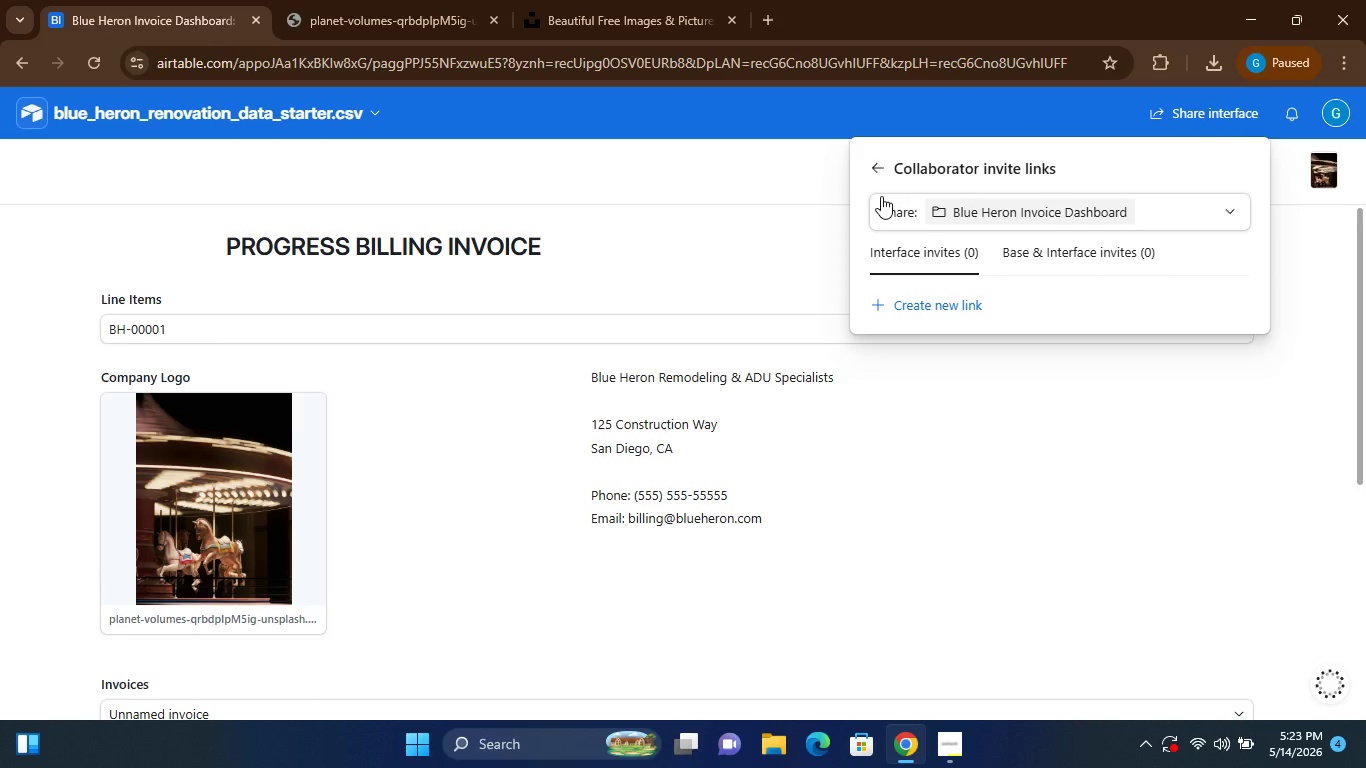 
left_click([1065, 443])
 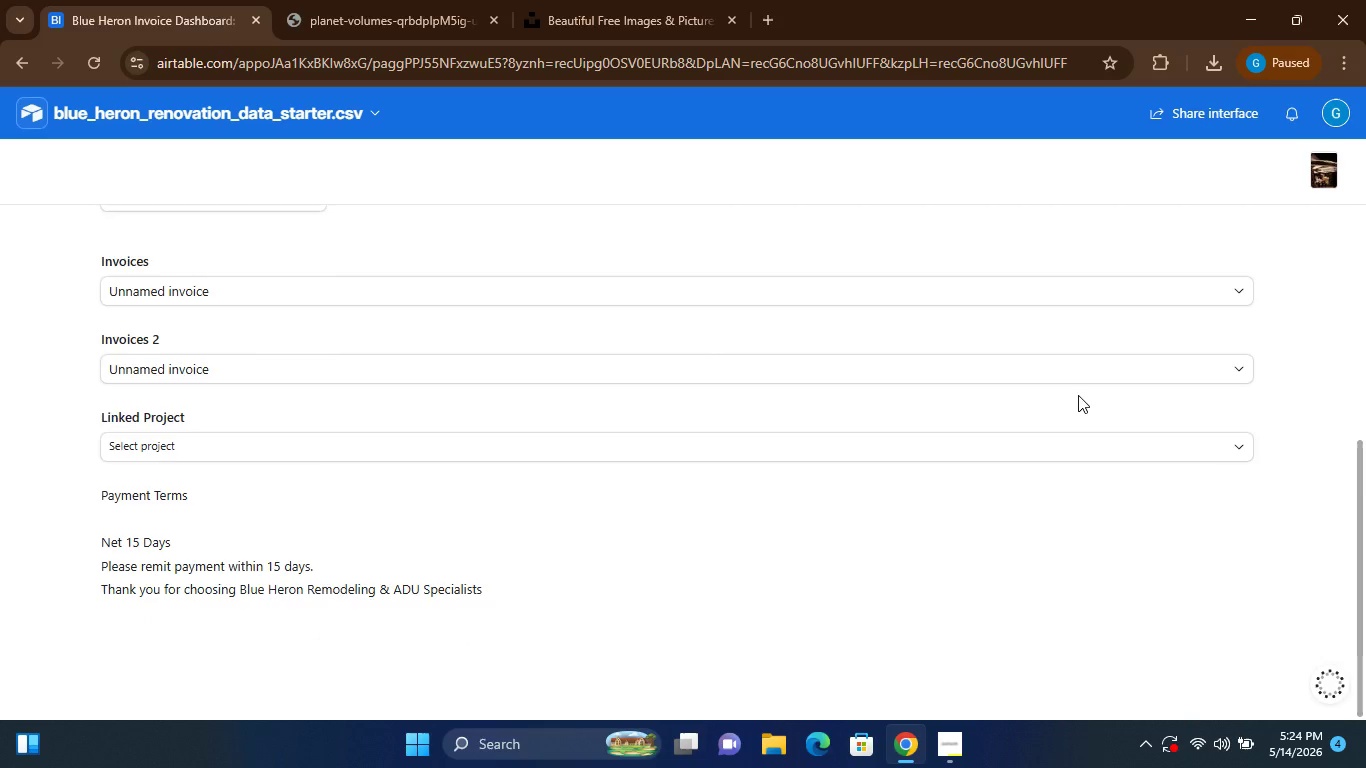 
wait(9.33)
 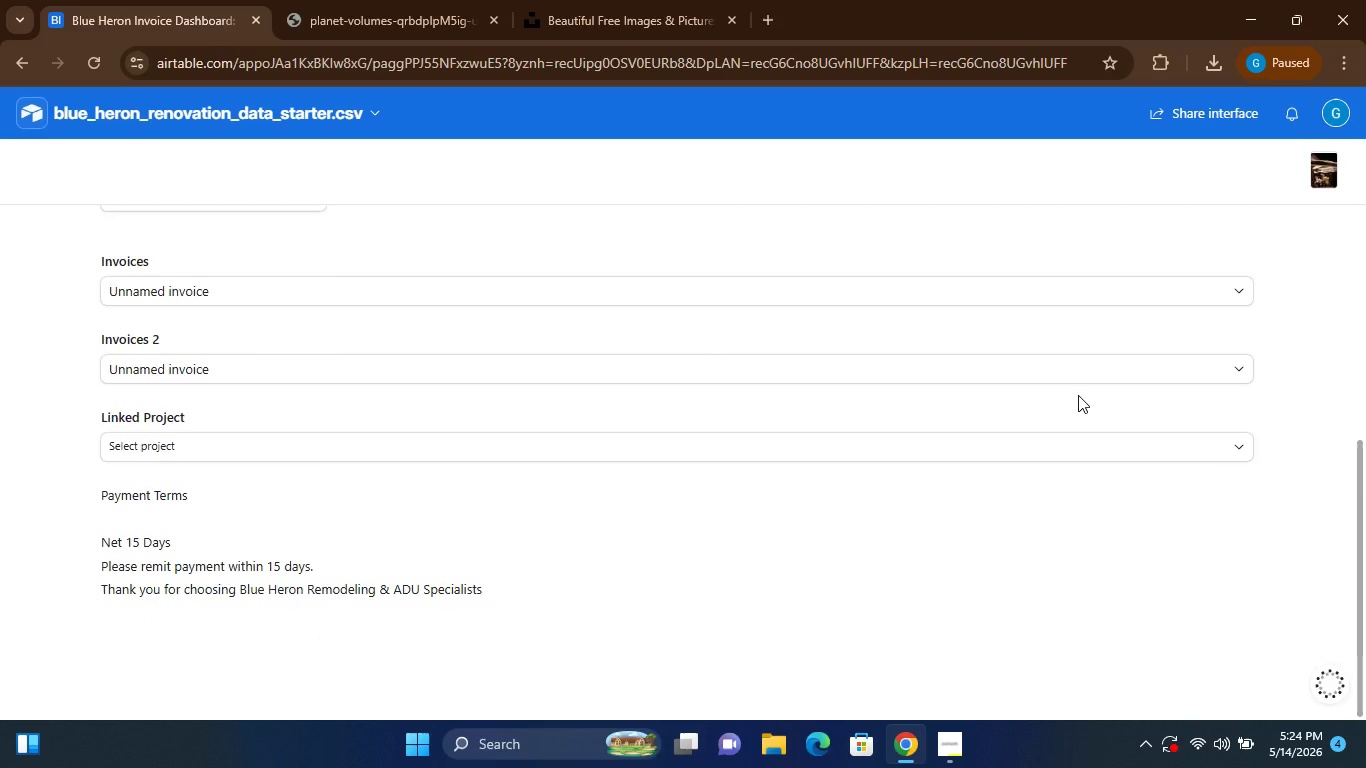 
mouse_move([1338, 167])
 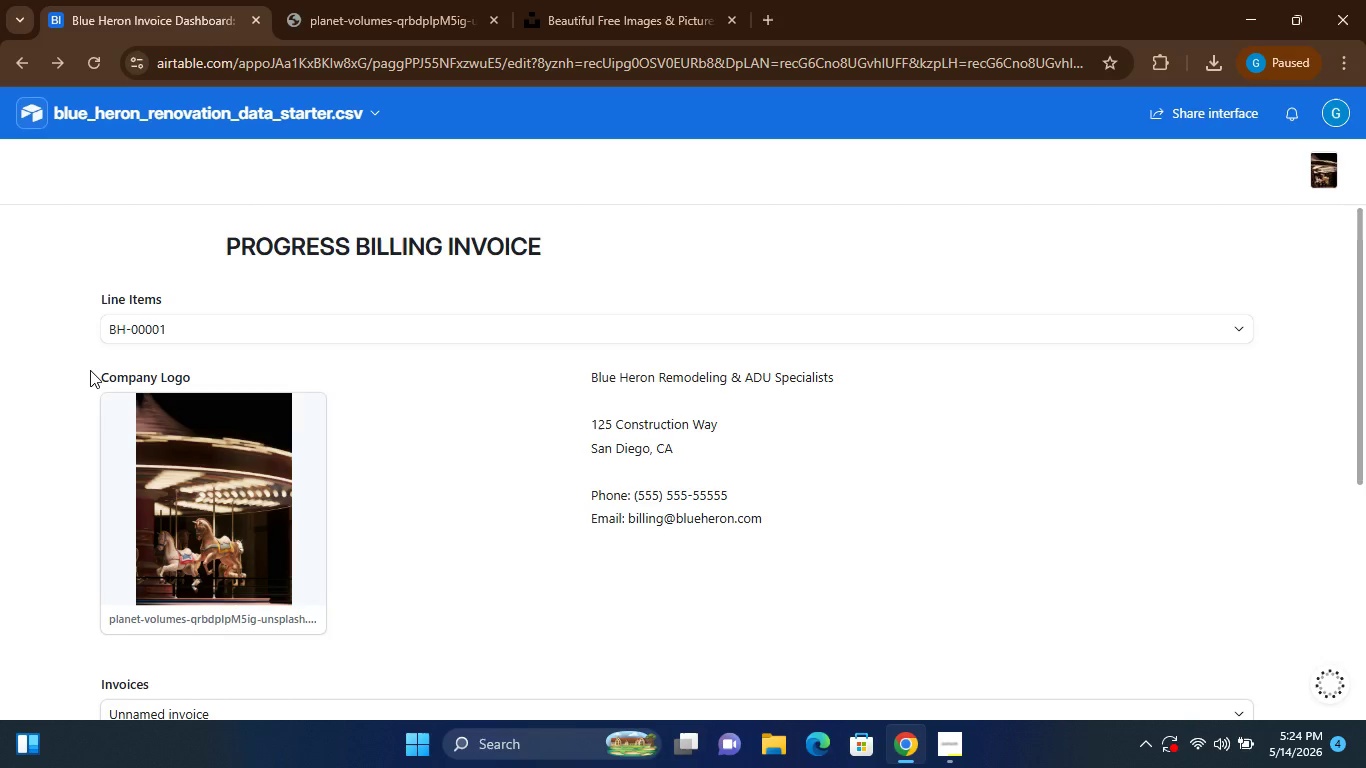 
wait(8.71)
 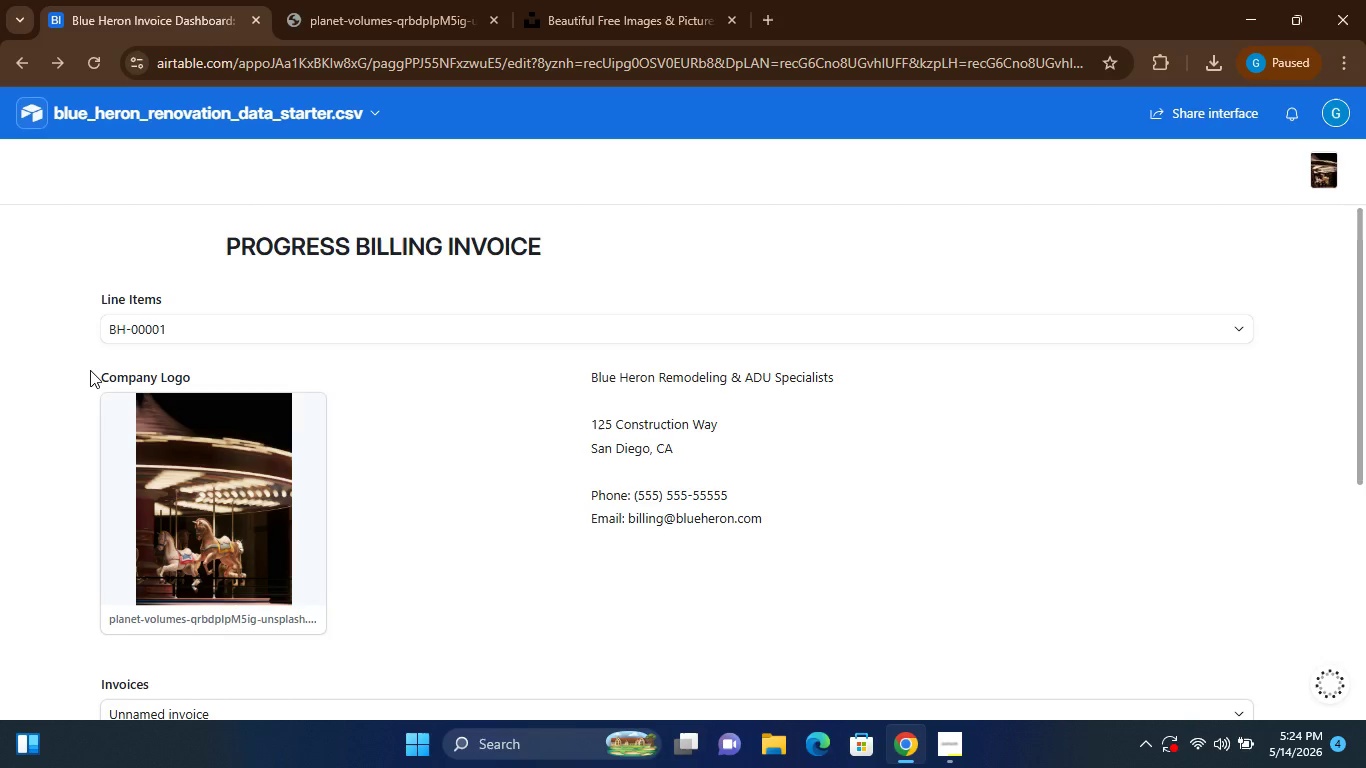 
left_click([1318, 217])
 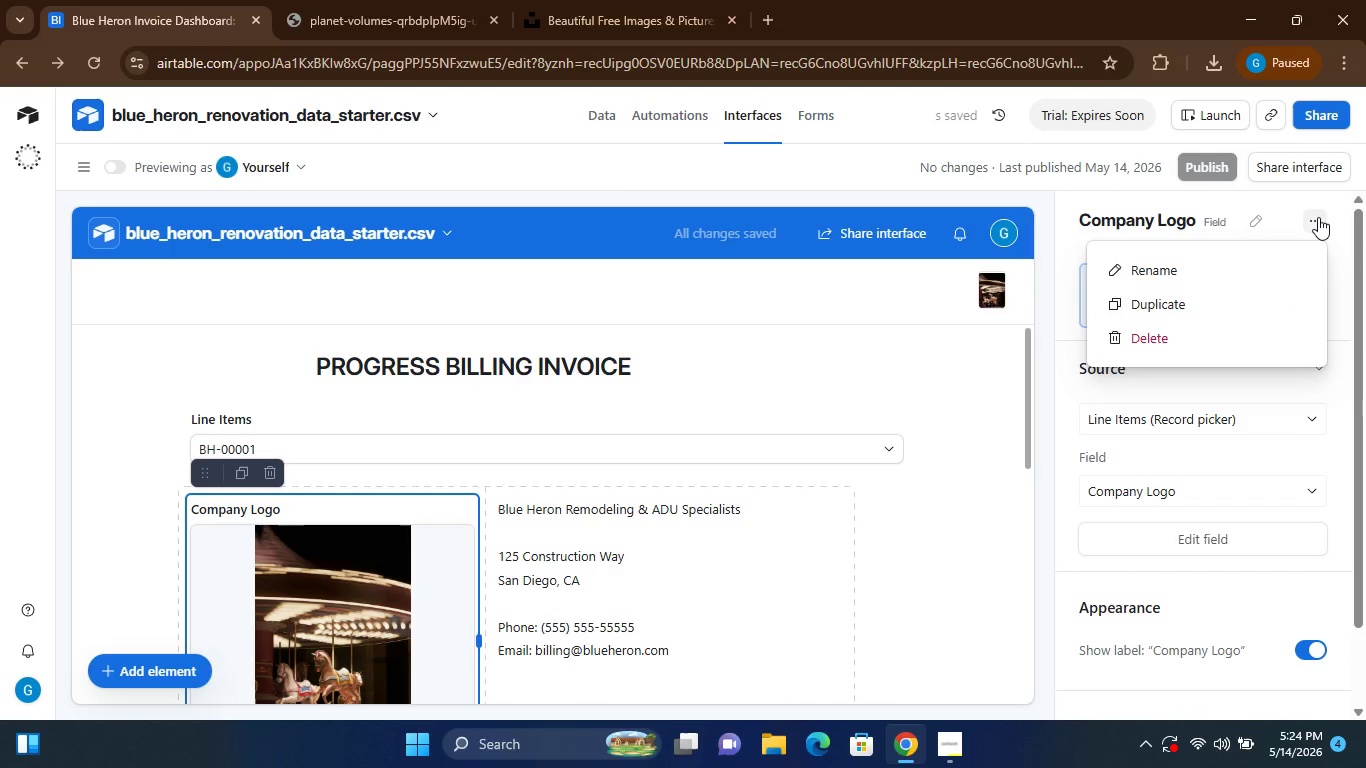 
left_click([1318, 217])
 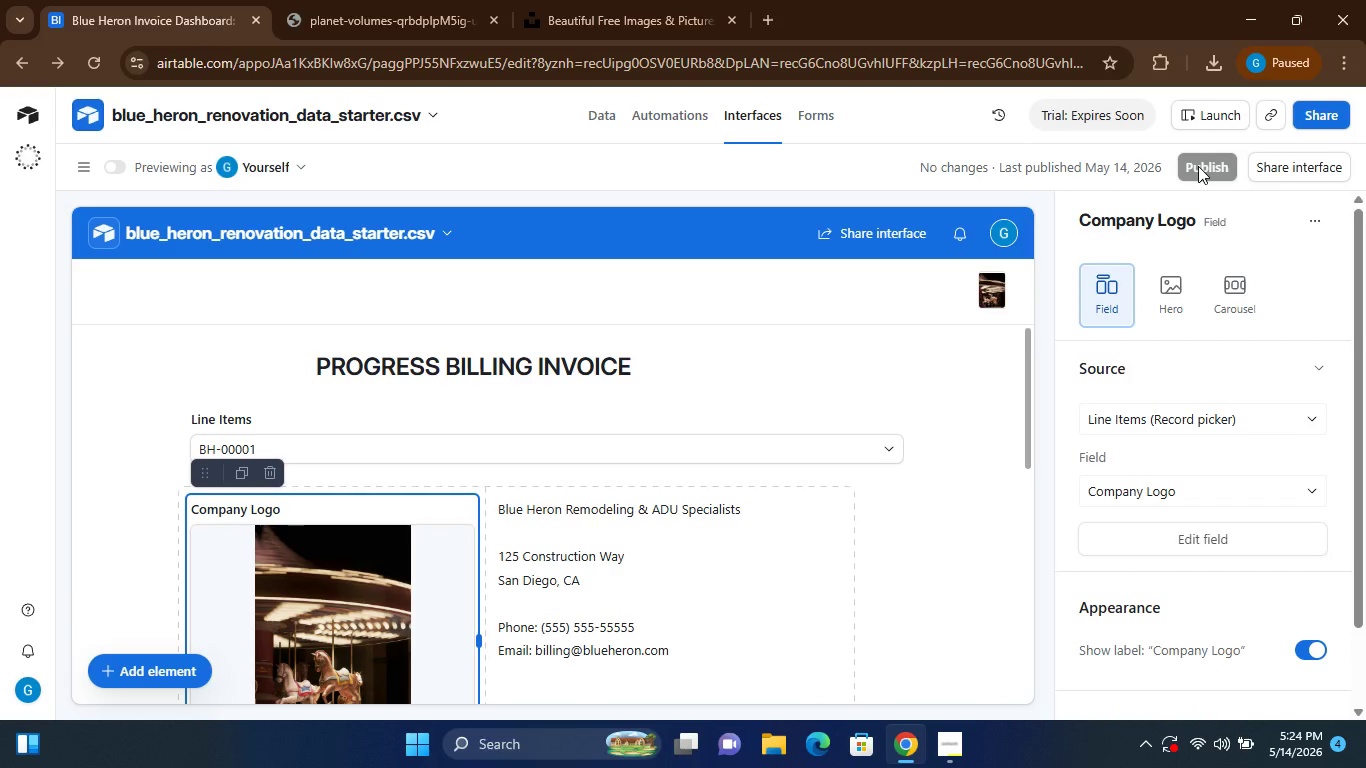 
left_click([1198, 166])
 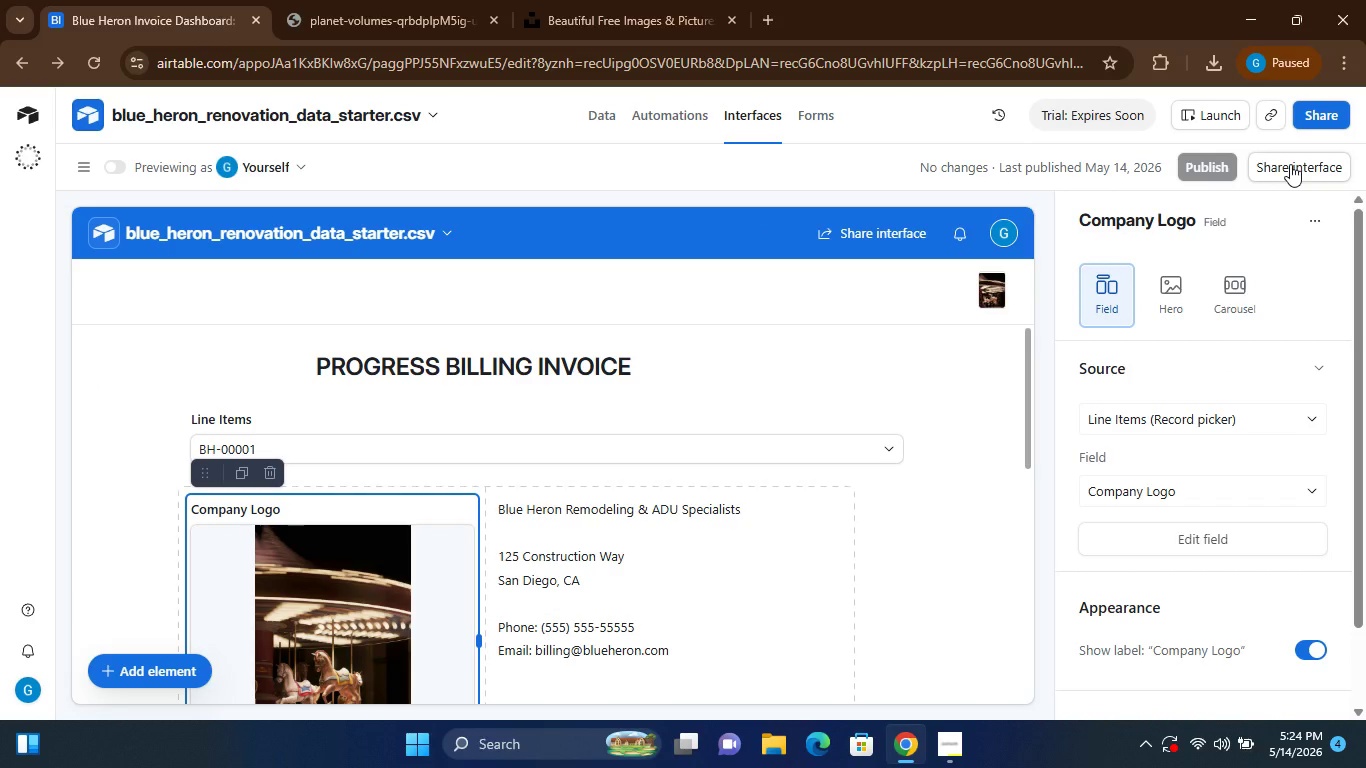 
left_click([1290, 164])
 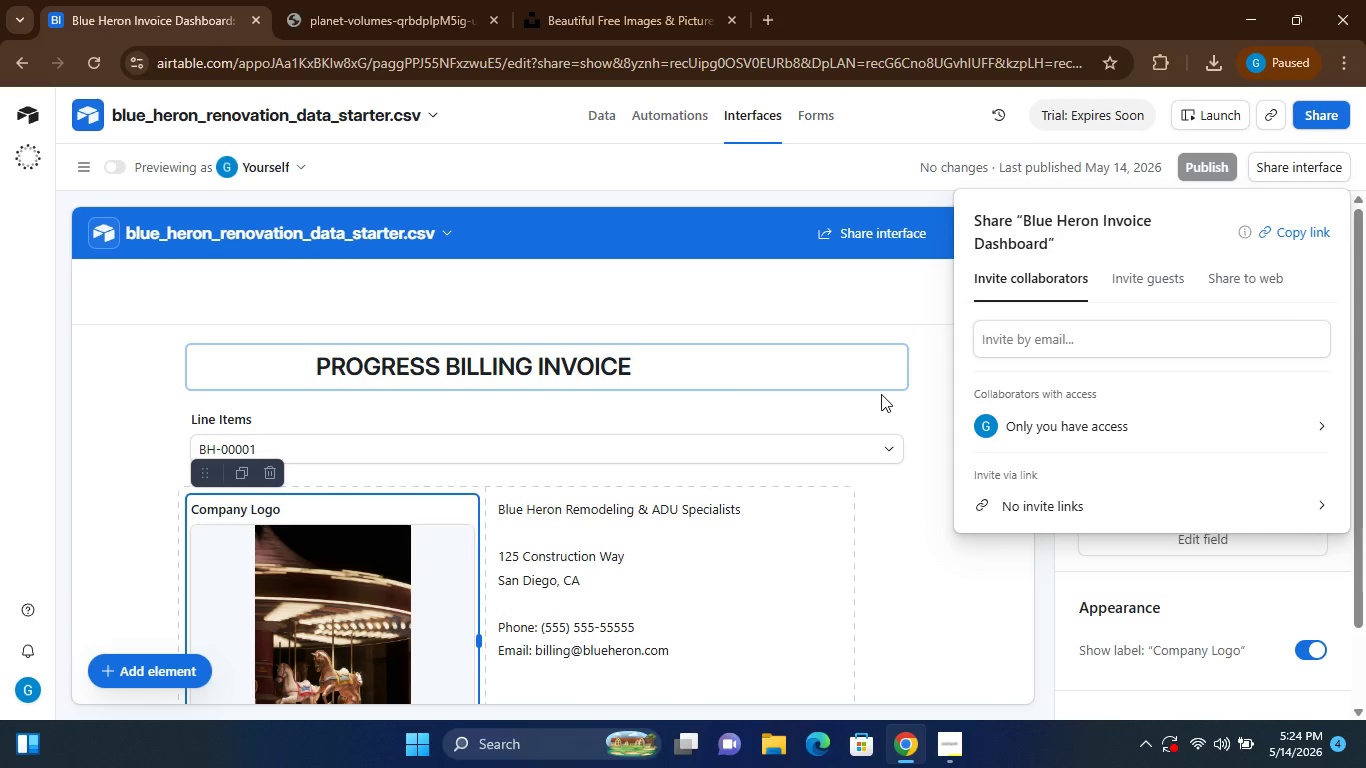 
wait(5.52)
 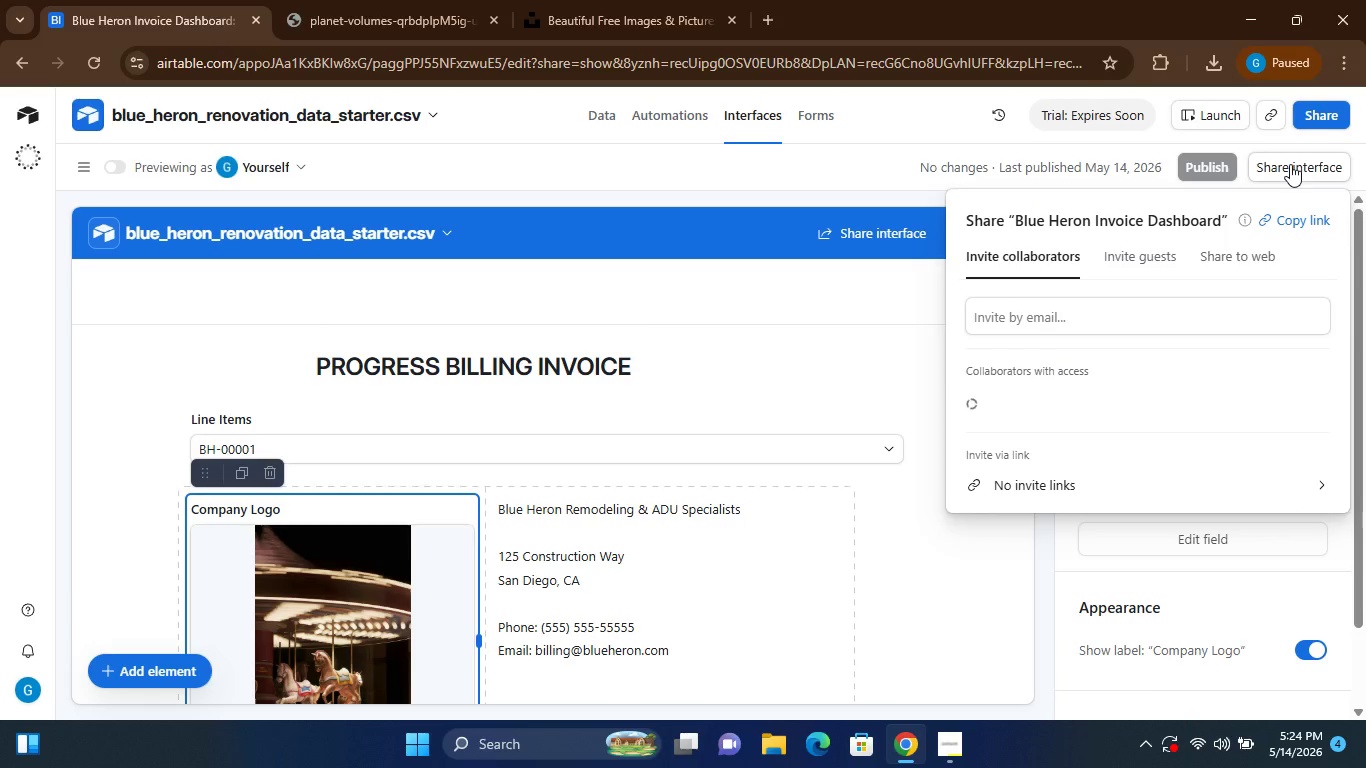 
left_click([69, 461])
 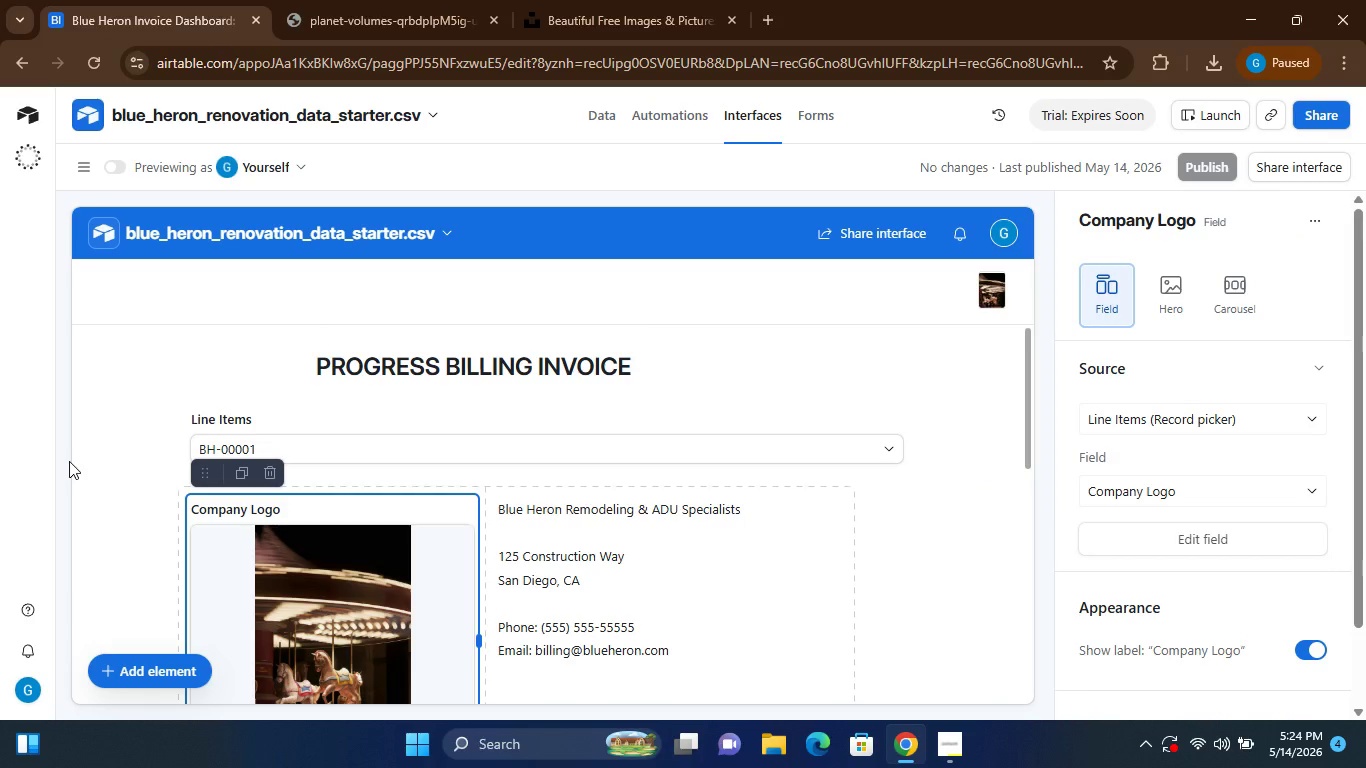 
wait(7.36)
 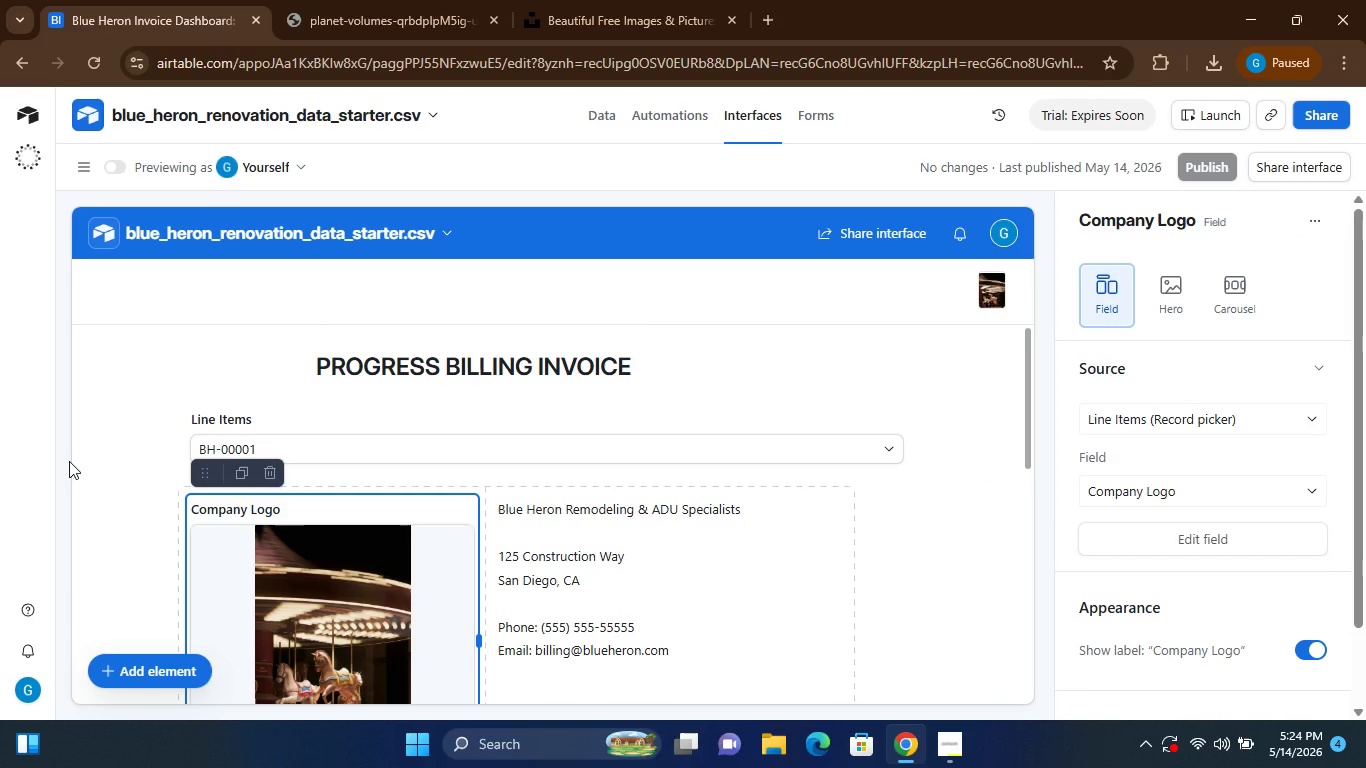 
left_click([69, 461])
 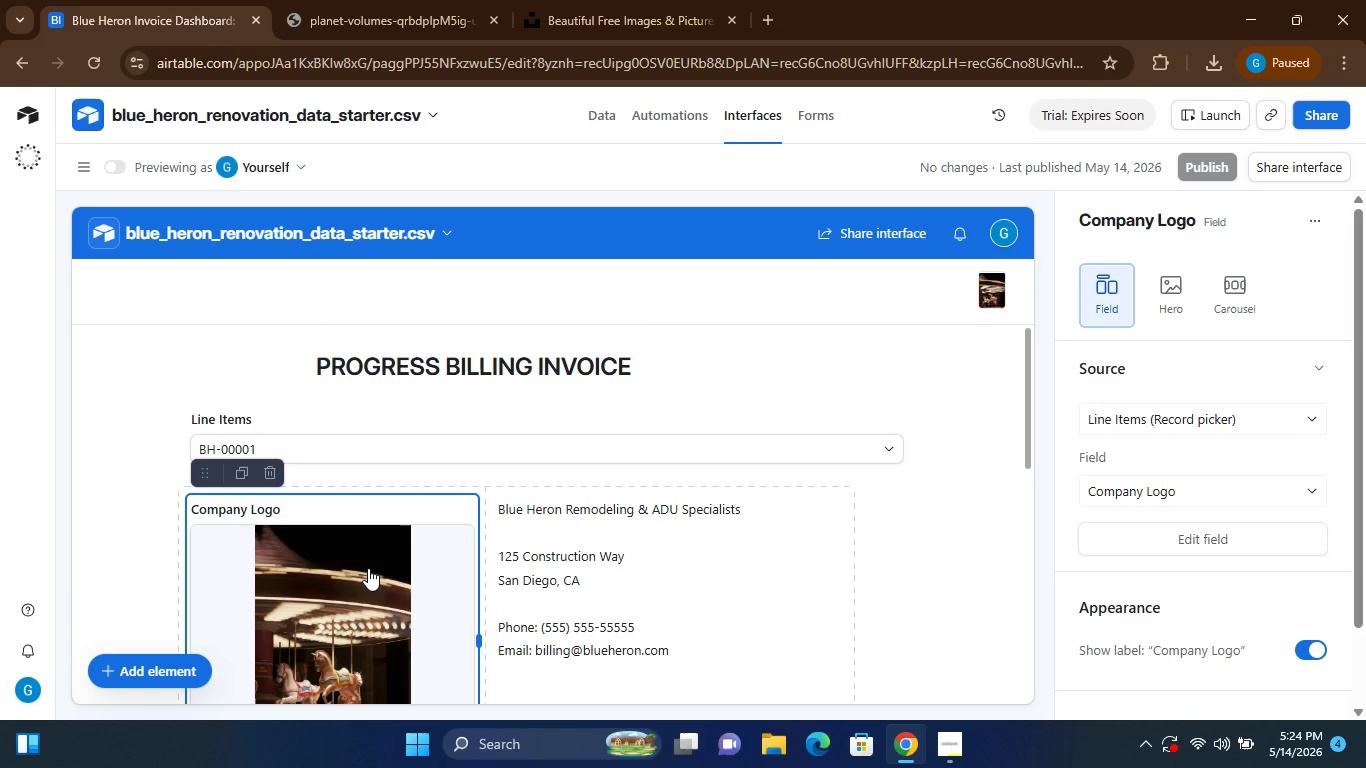 
wait(20.81)
 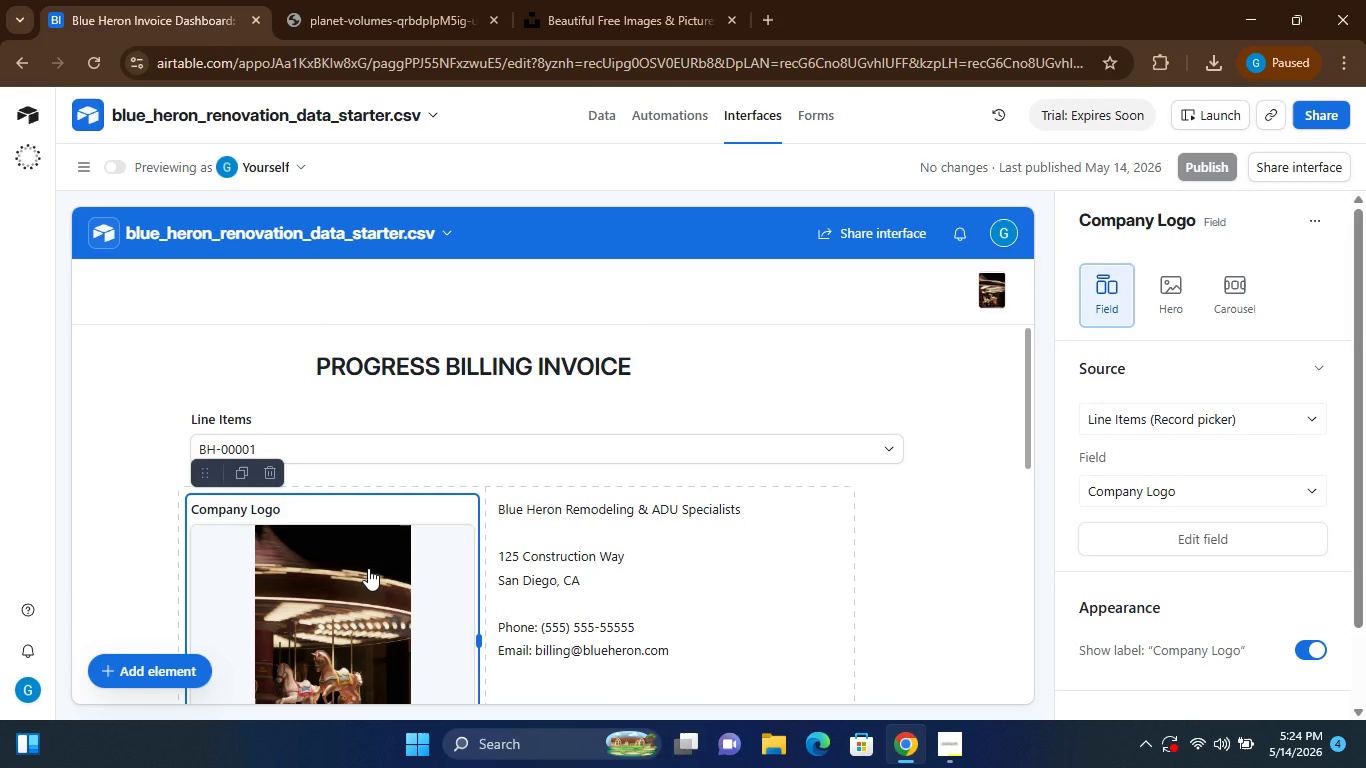 
left_click([605, 115])
 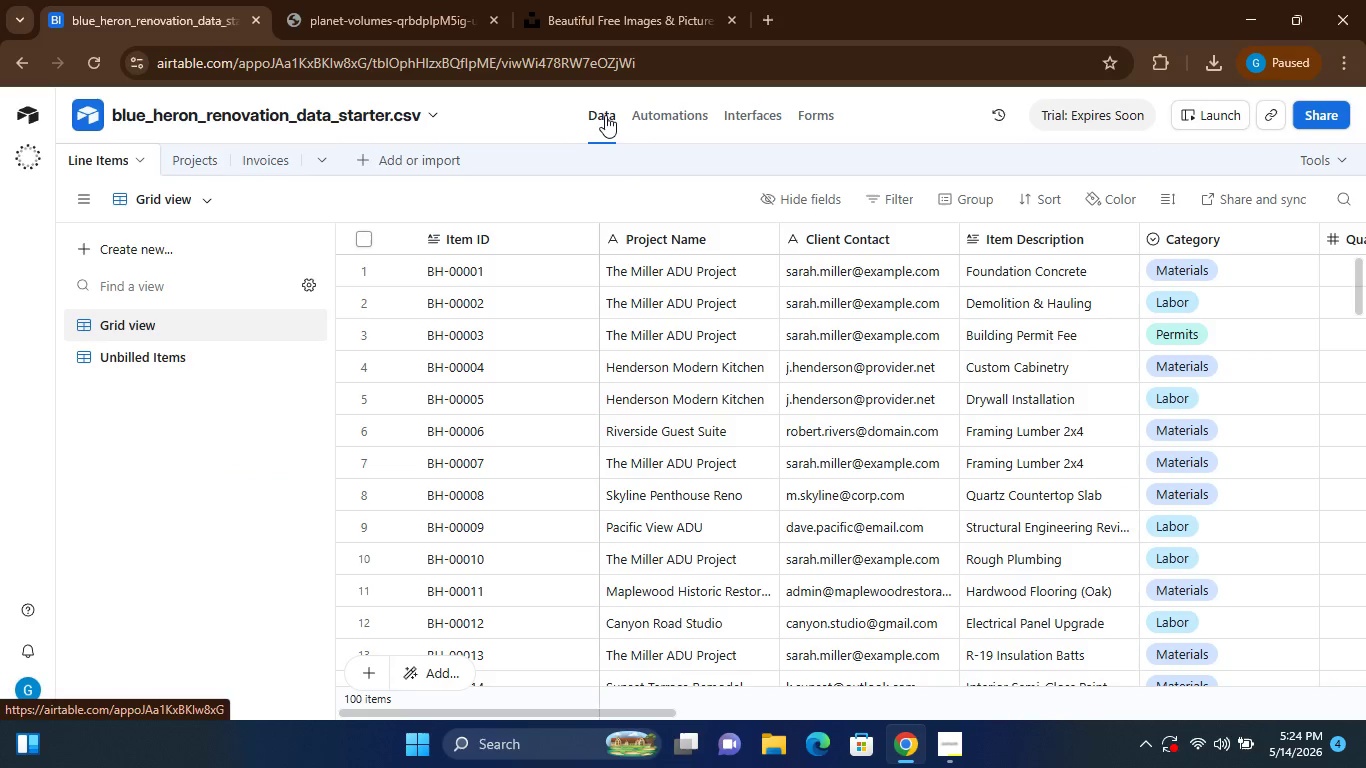 
left_click([1321, 118])
 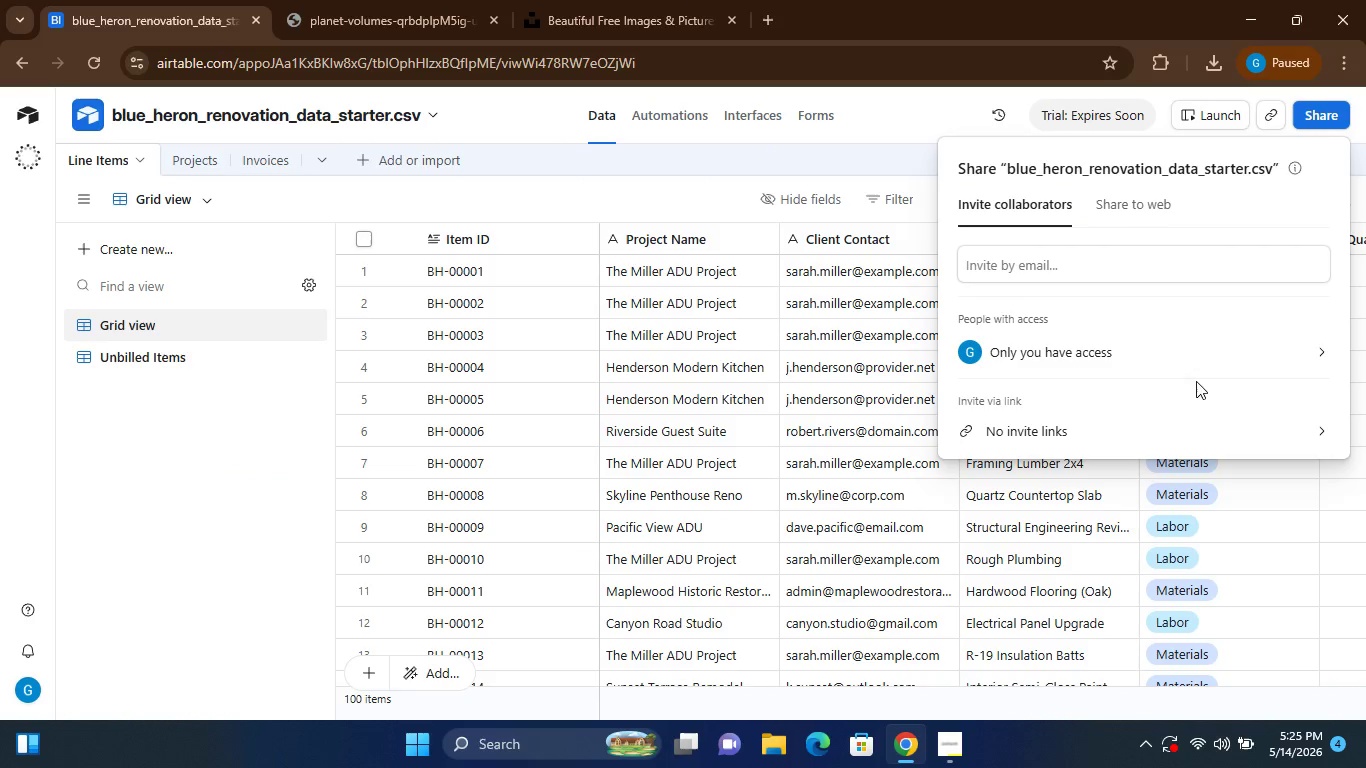 
left_click([1206, 431])
 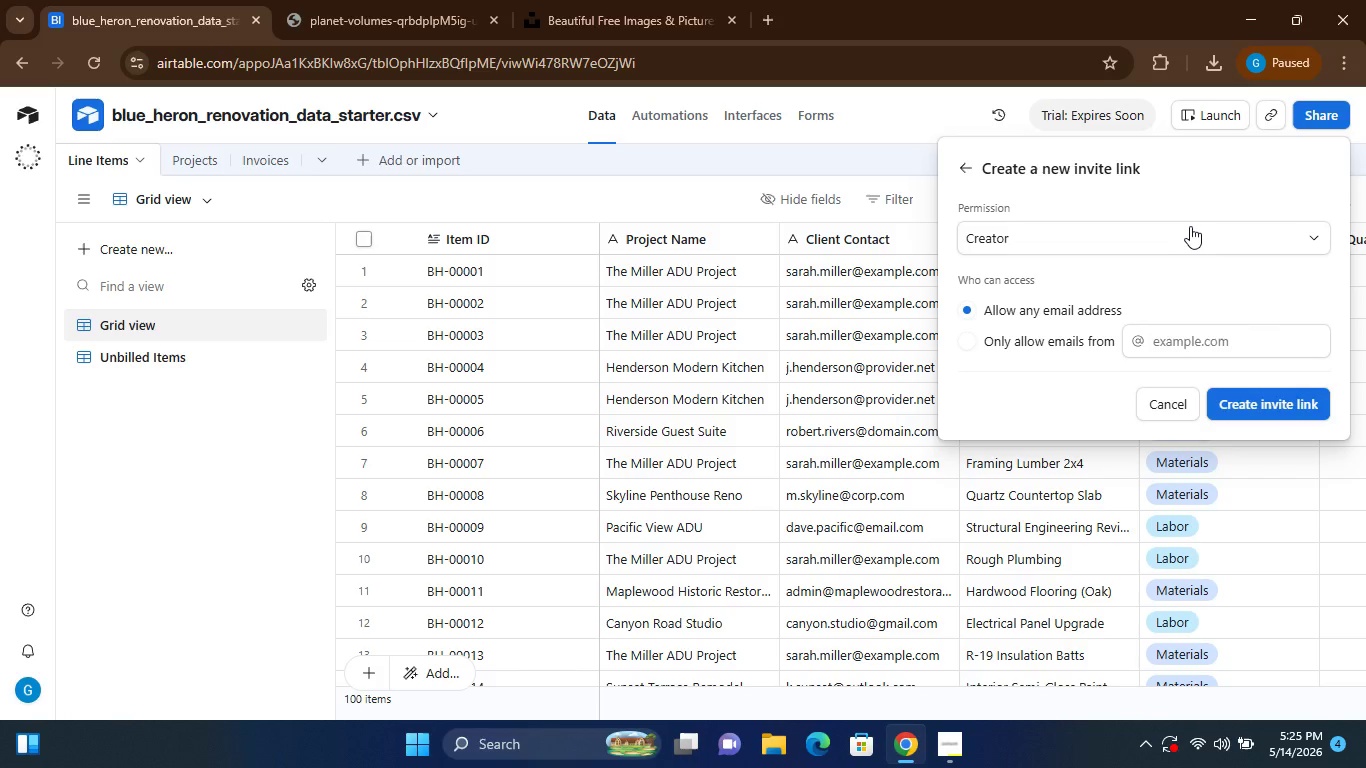 
left_click([1191, 224])
 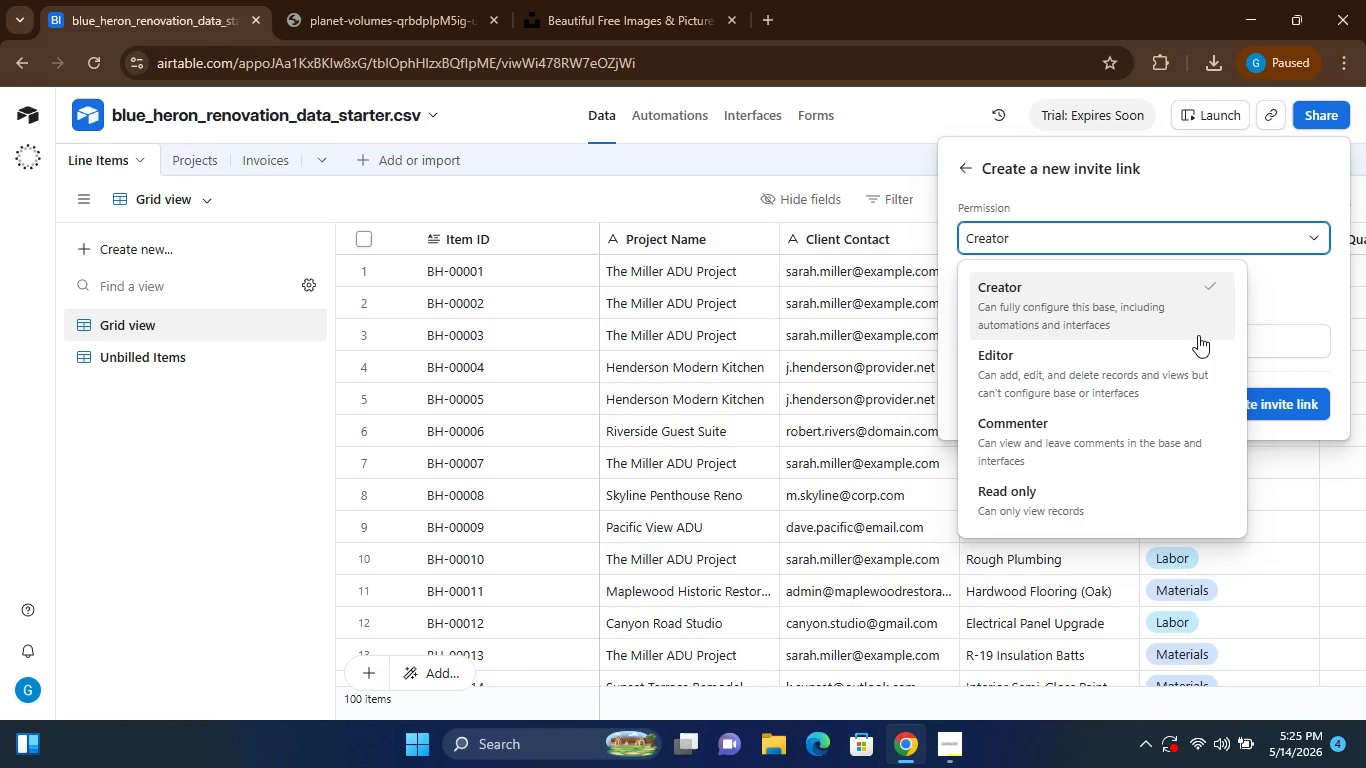 
wait(11.56)
 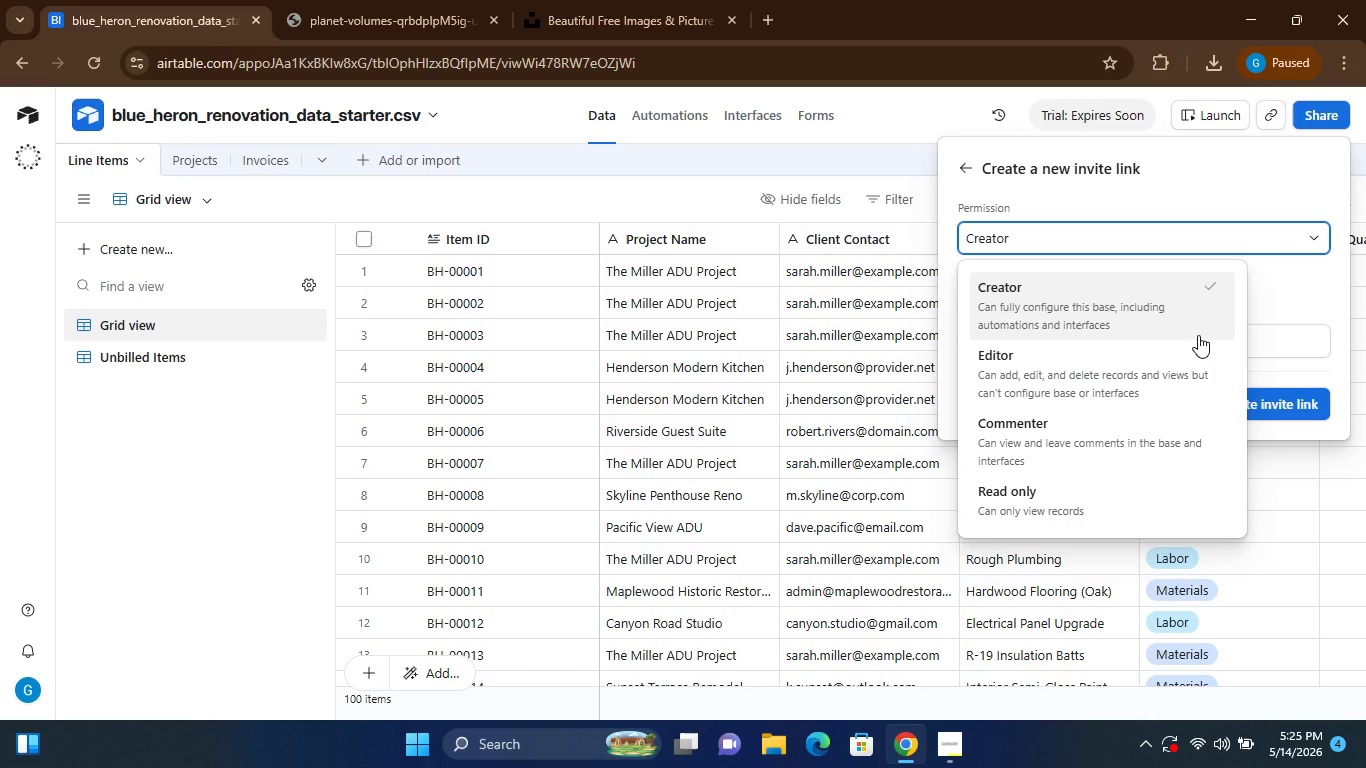 
left_click([1186, 327])
 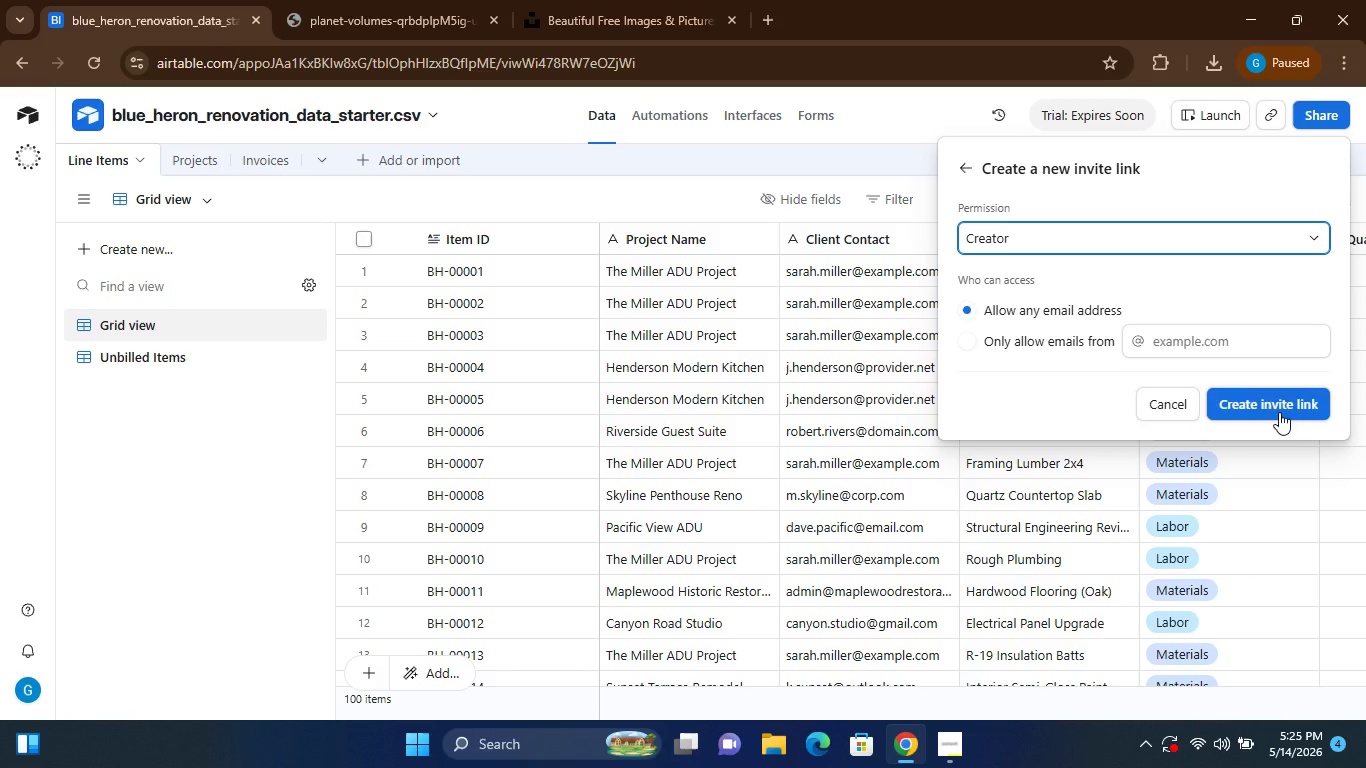 
left_click([1275, 409])
 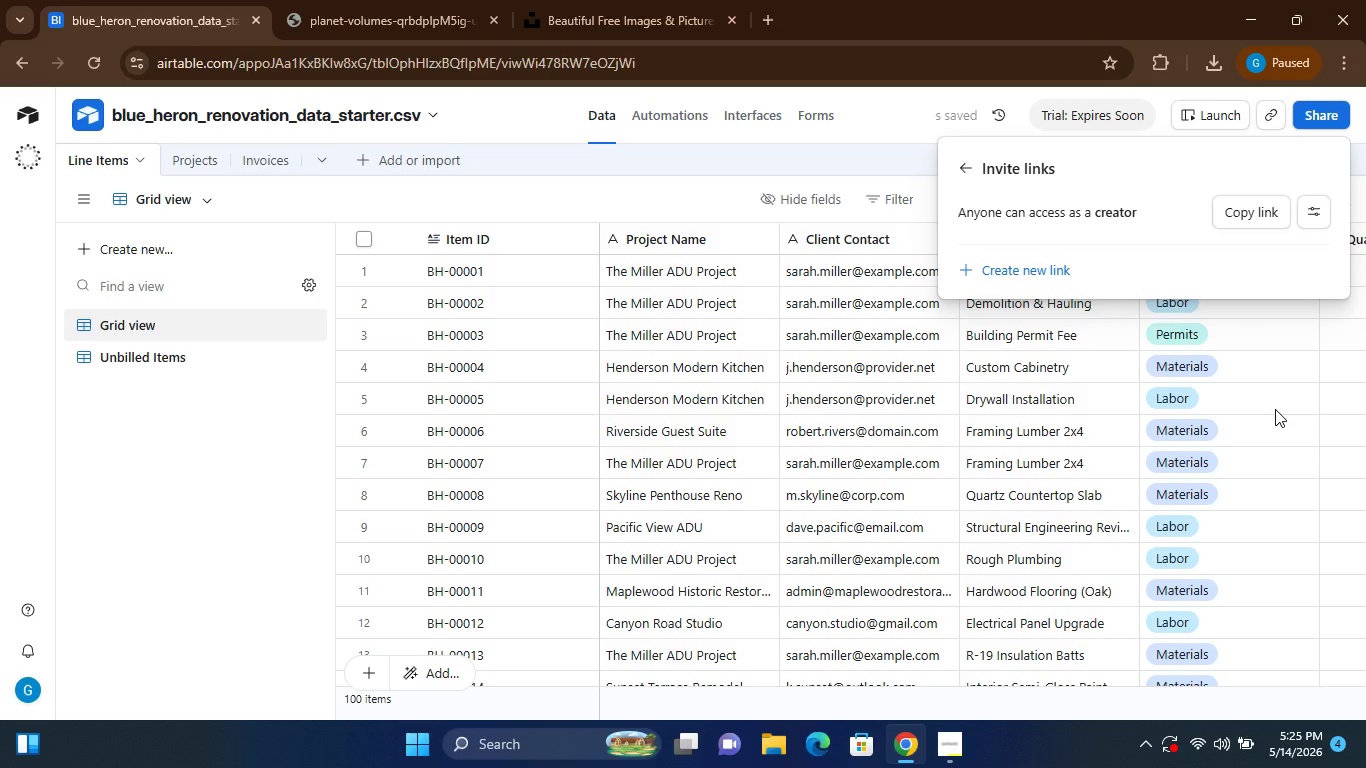 
wait(12.39)
 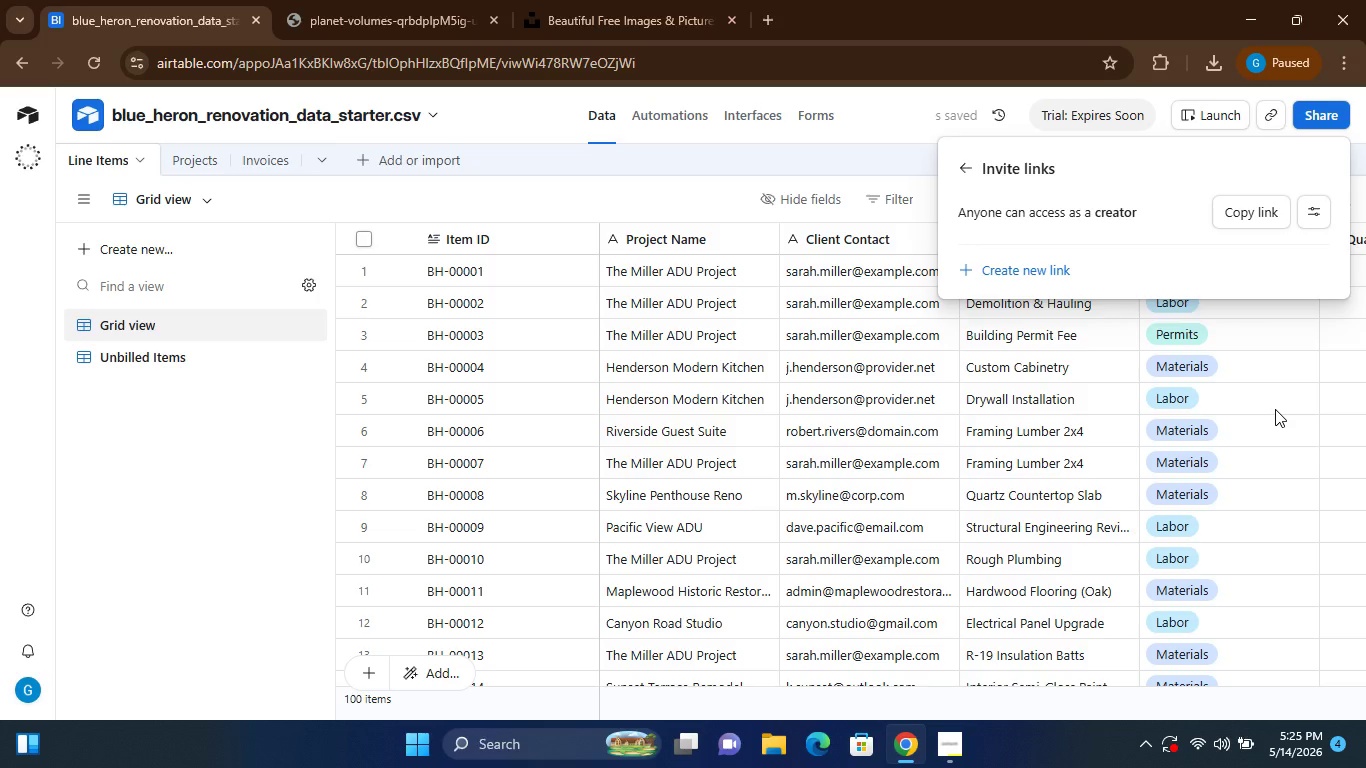 
left_click([200, 521])
 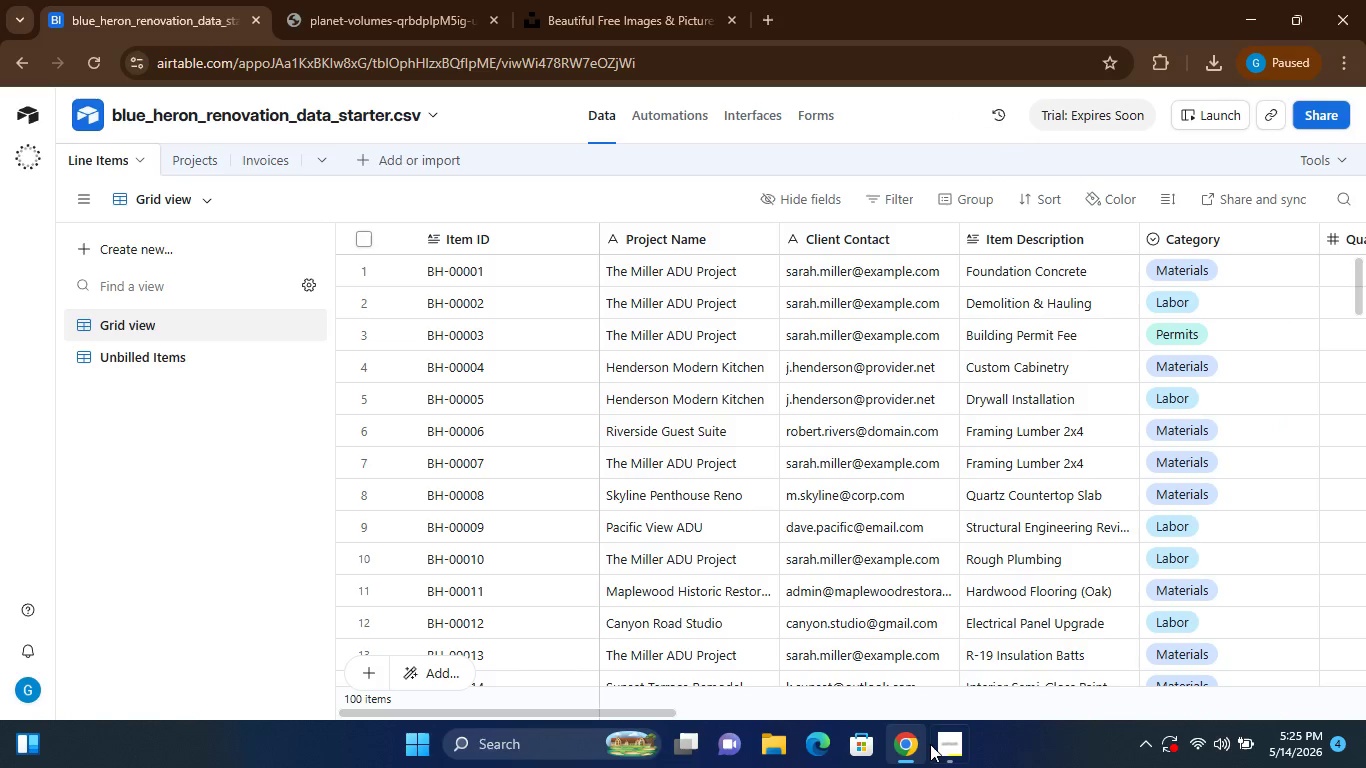 
left_click([930, 743])
 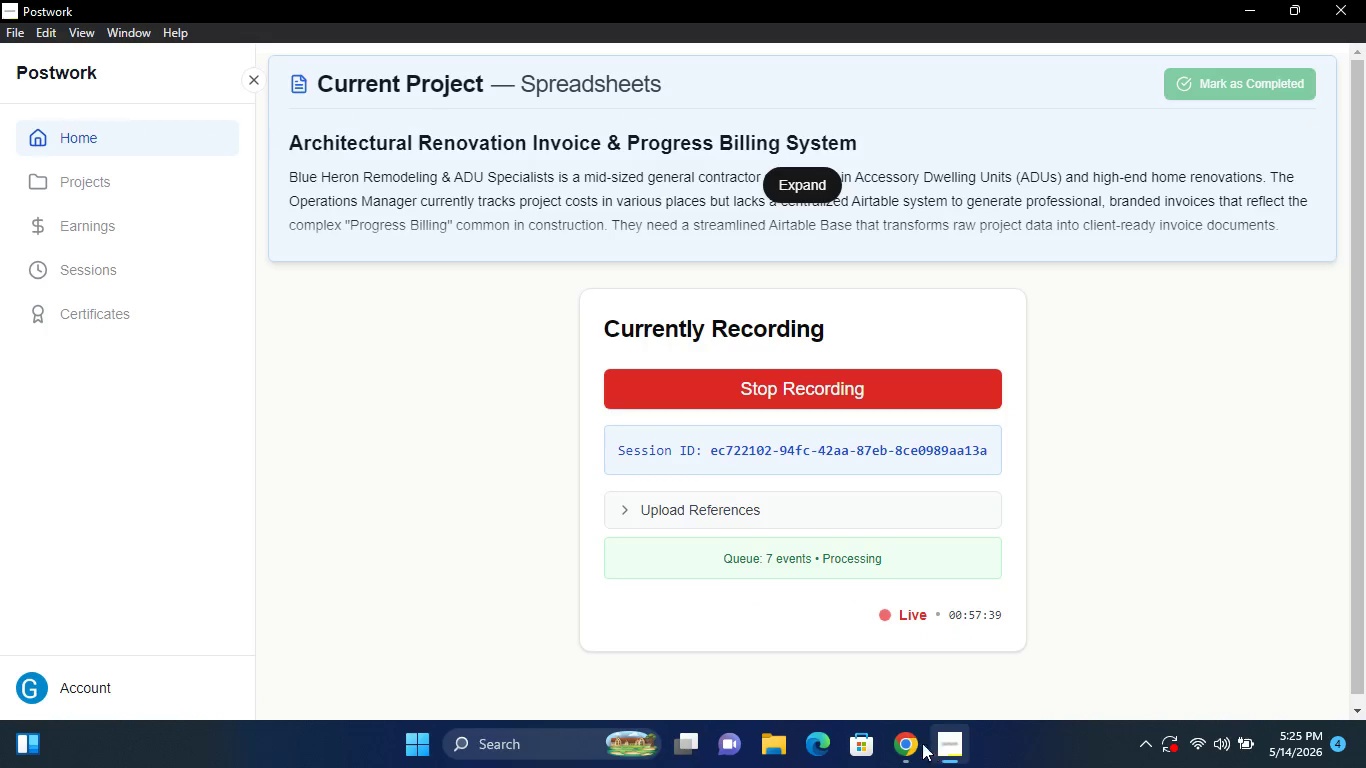 
left_click([900, 746])
 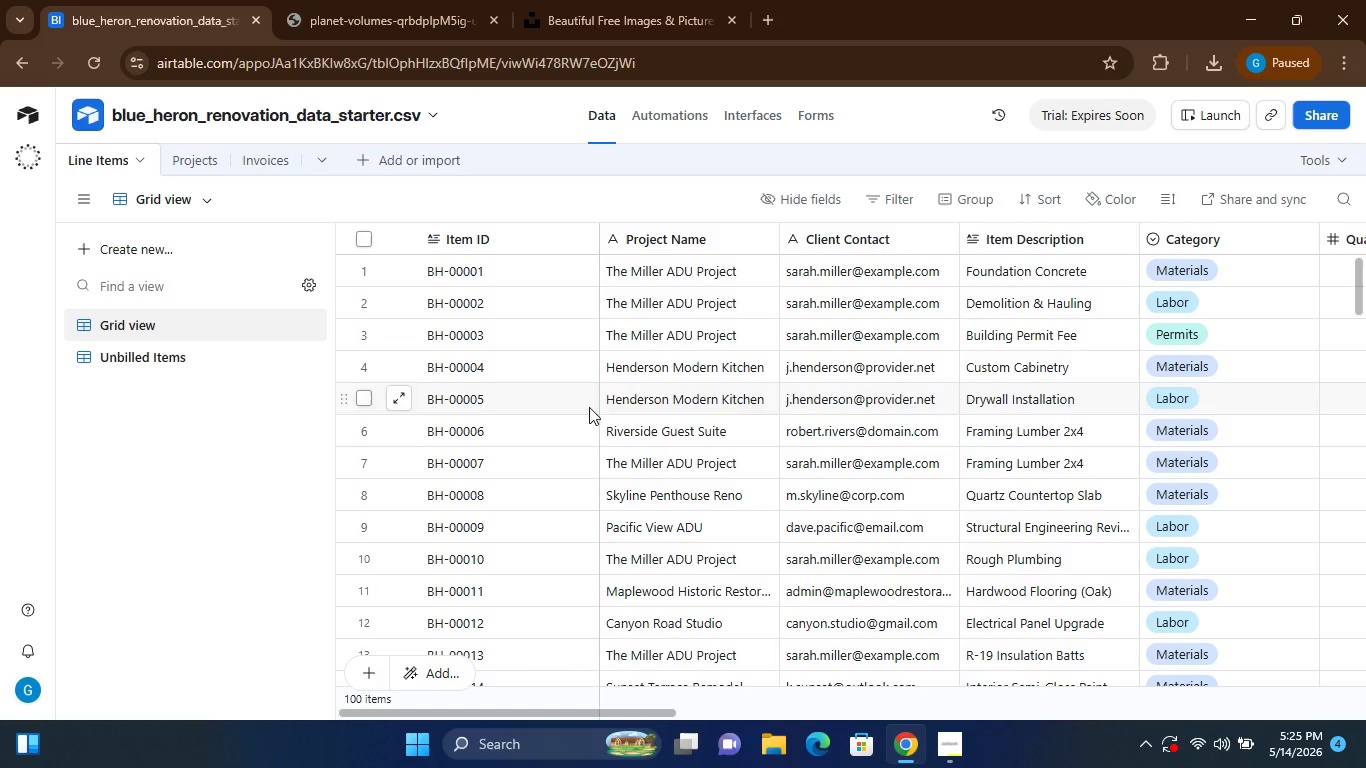 
wait(7.11)
 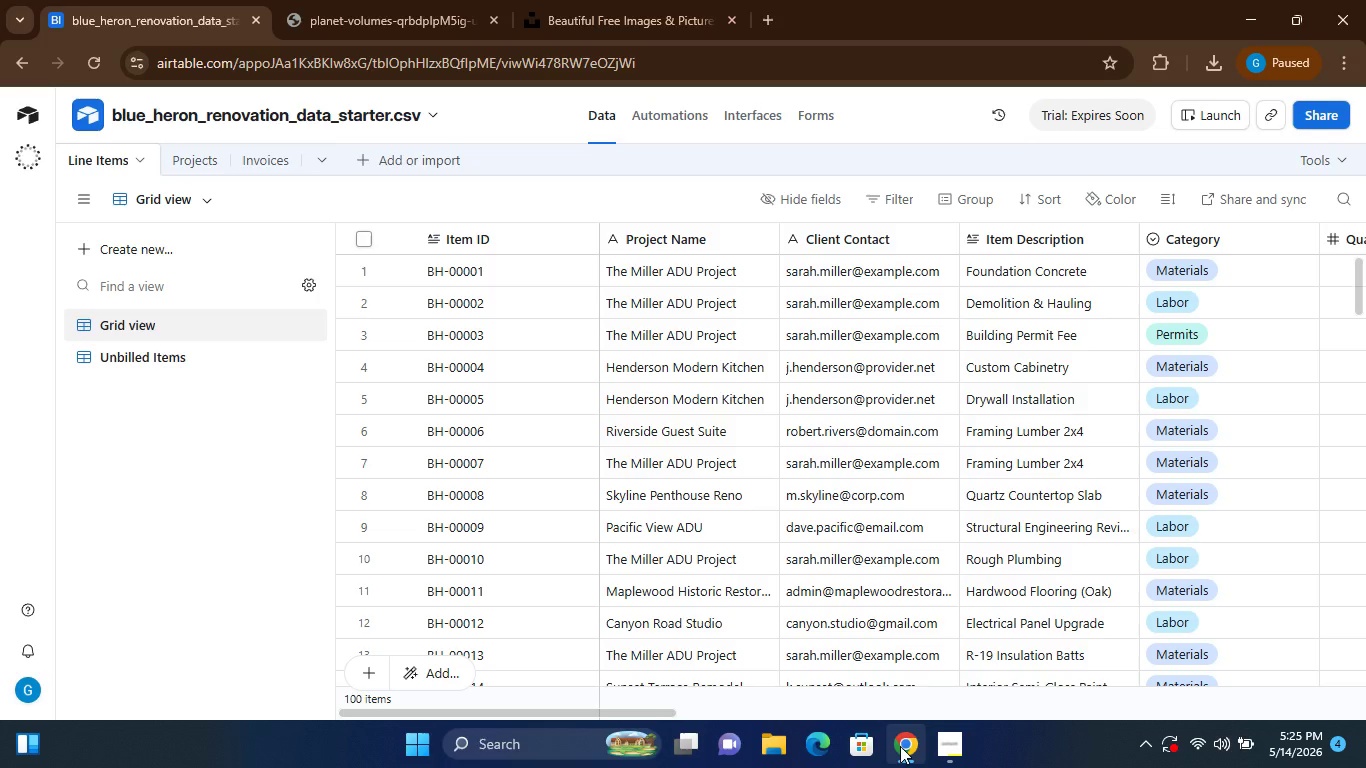 
left_click([698, 111])
 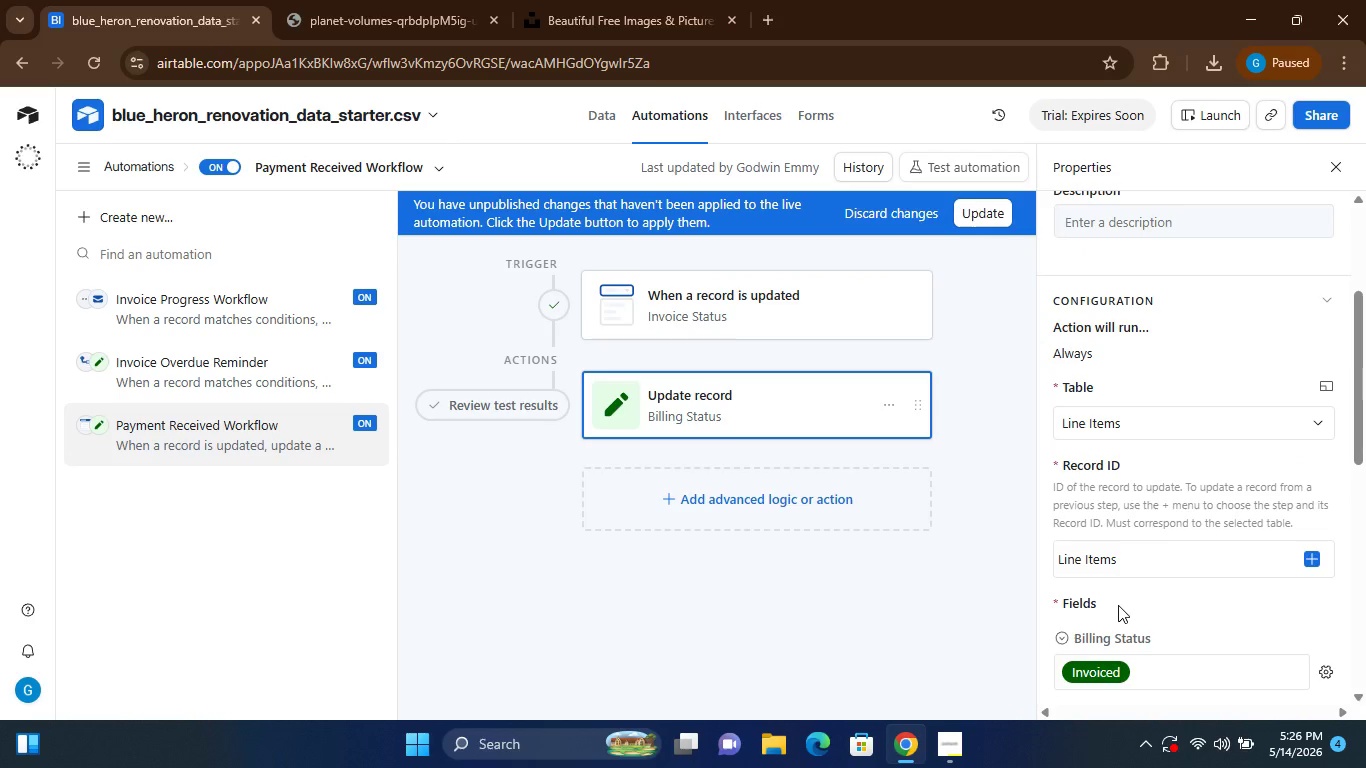 
wait(44.12)
 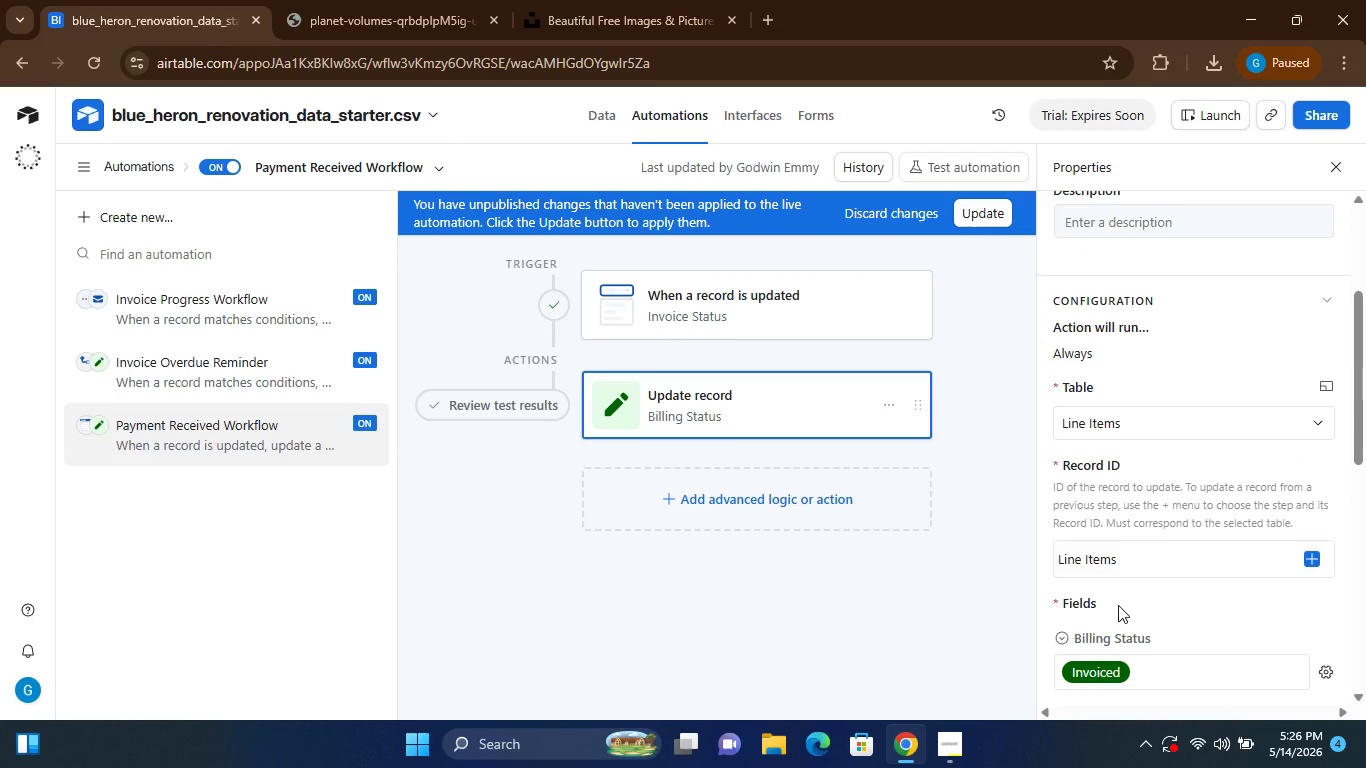 
left_click([763, 120])
 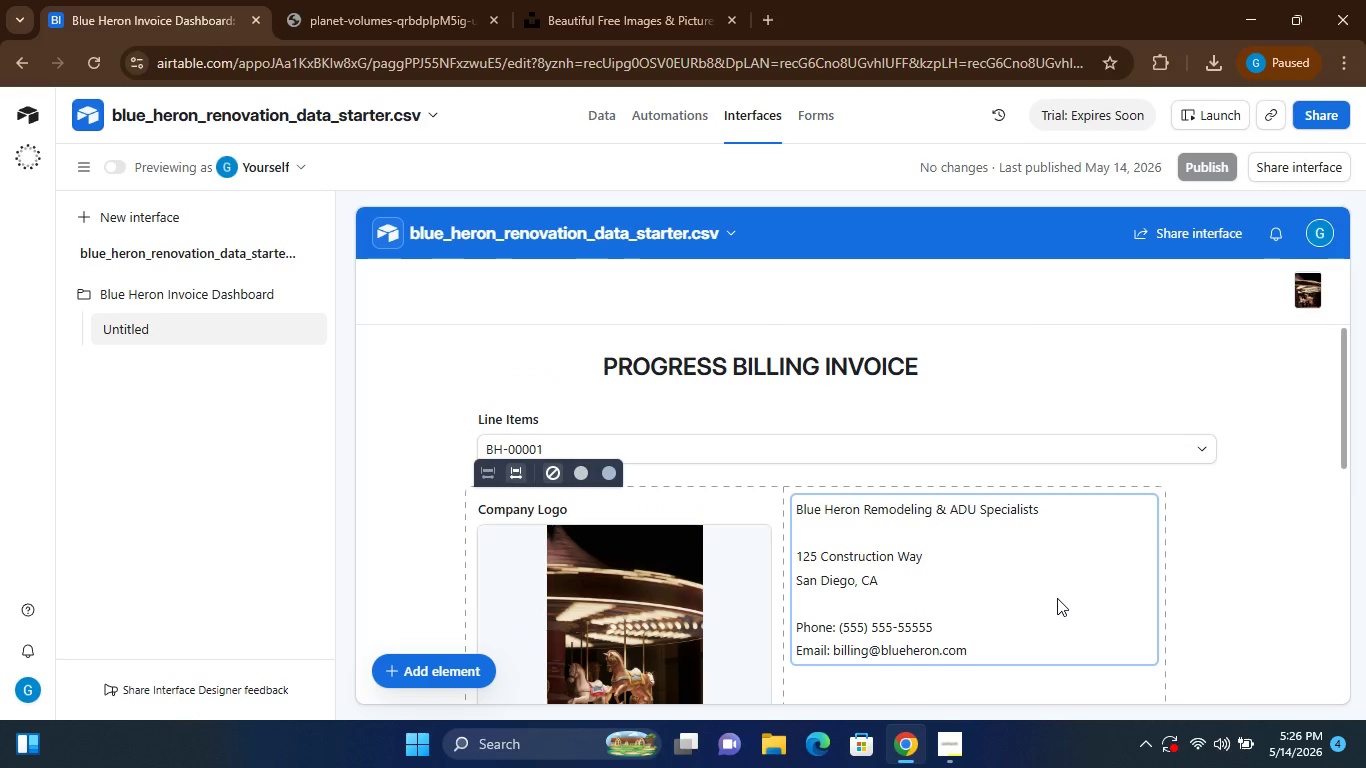 
wait(37.86)
 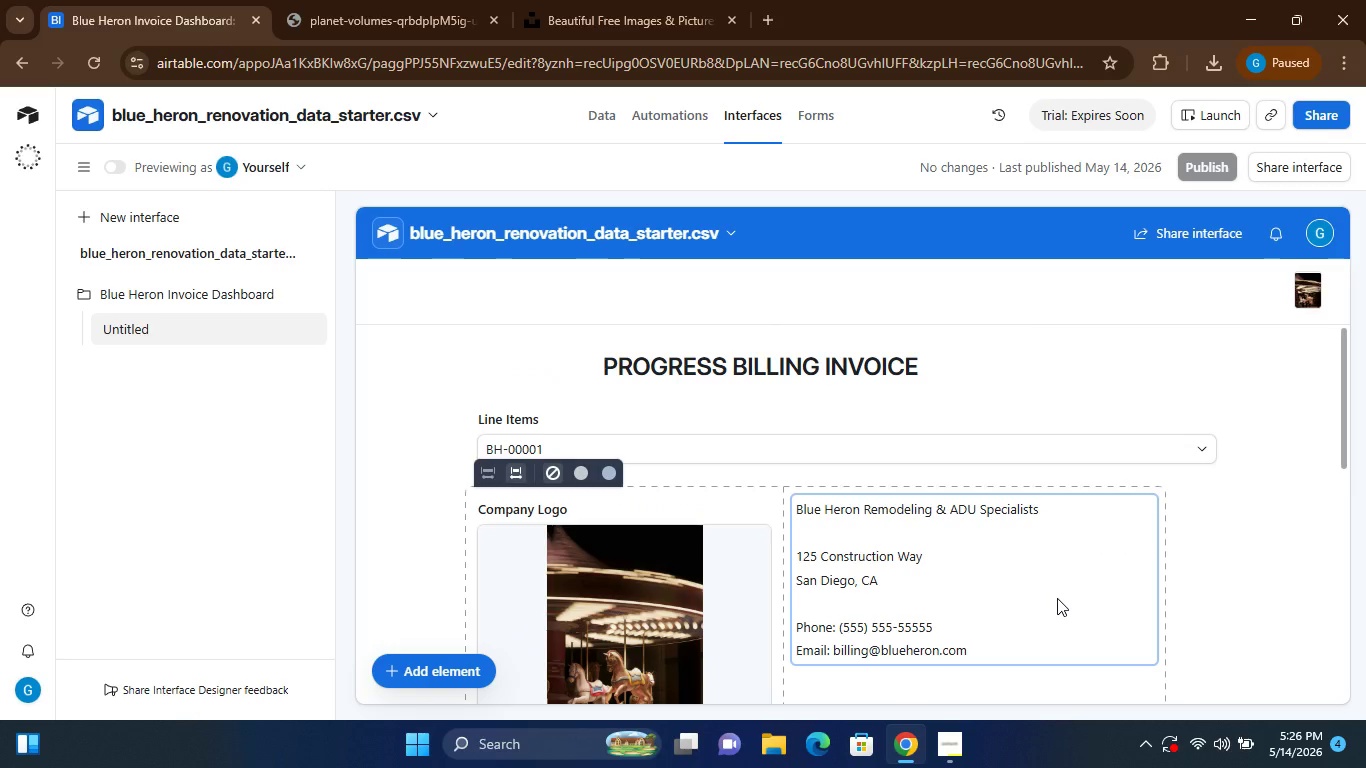 
left_click([425, 113])
 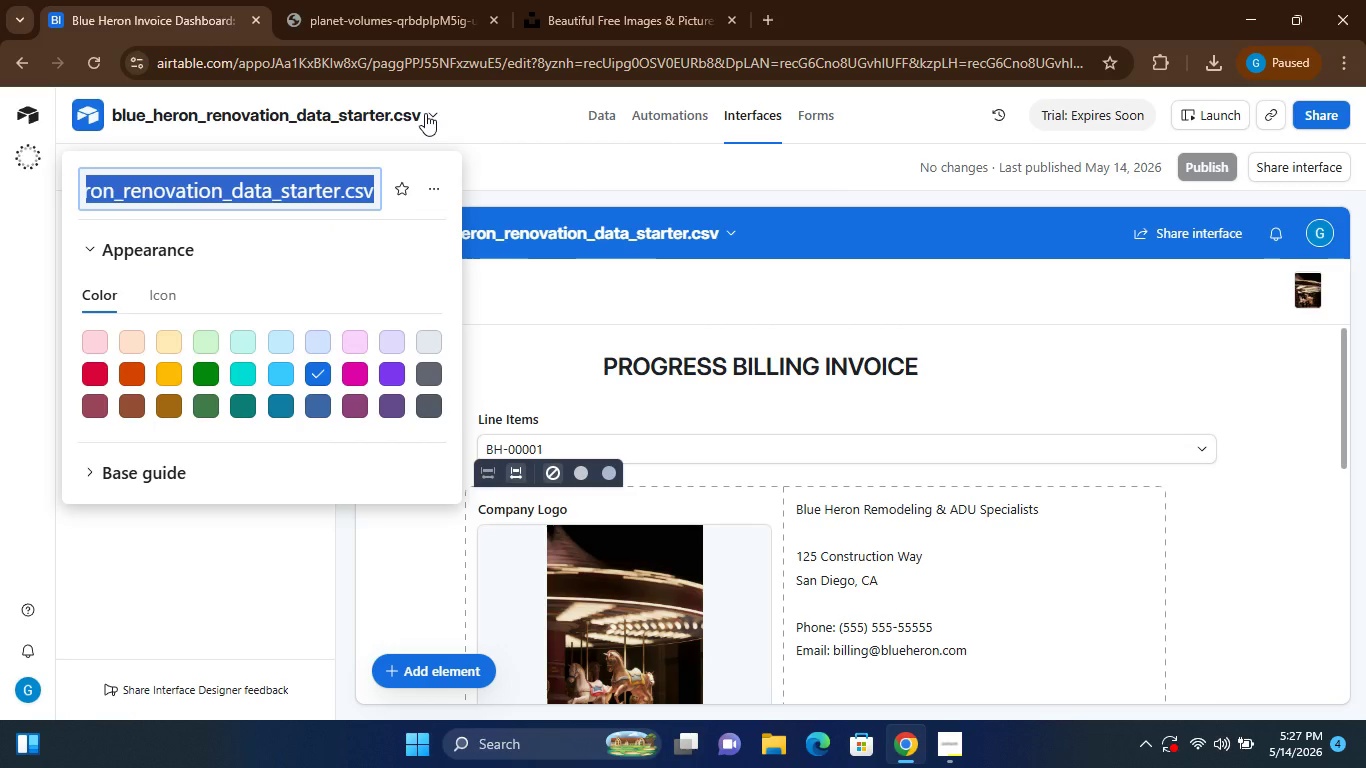 
left_click([425, 113])
 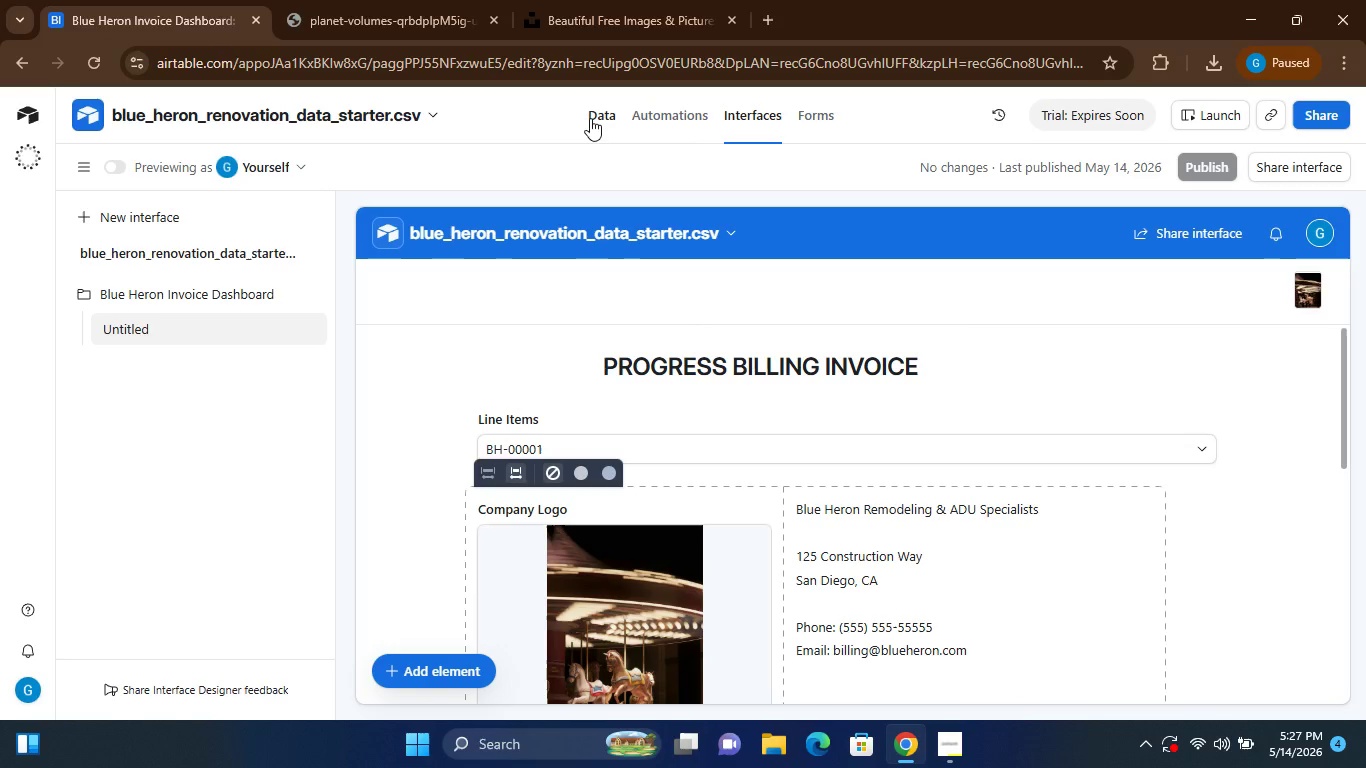 
left_click([590, 118])
 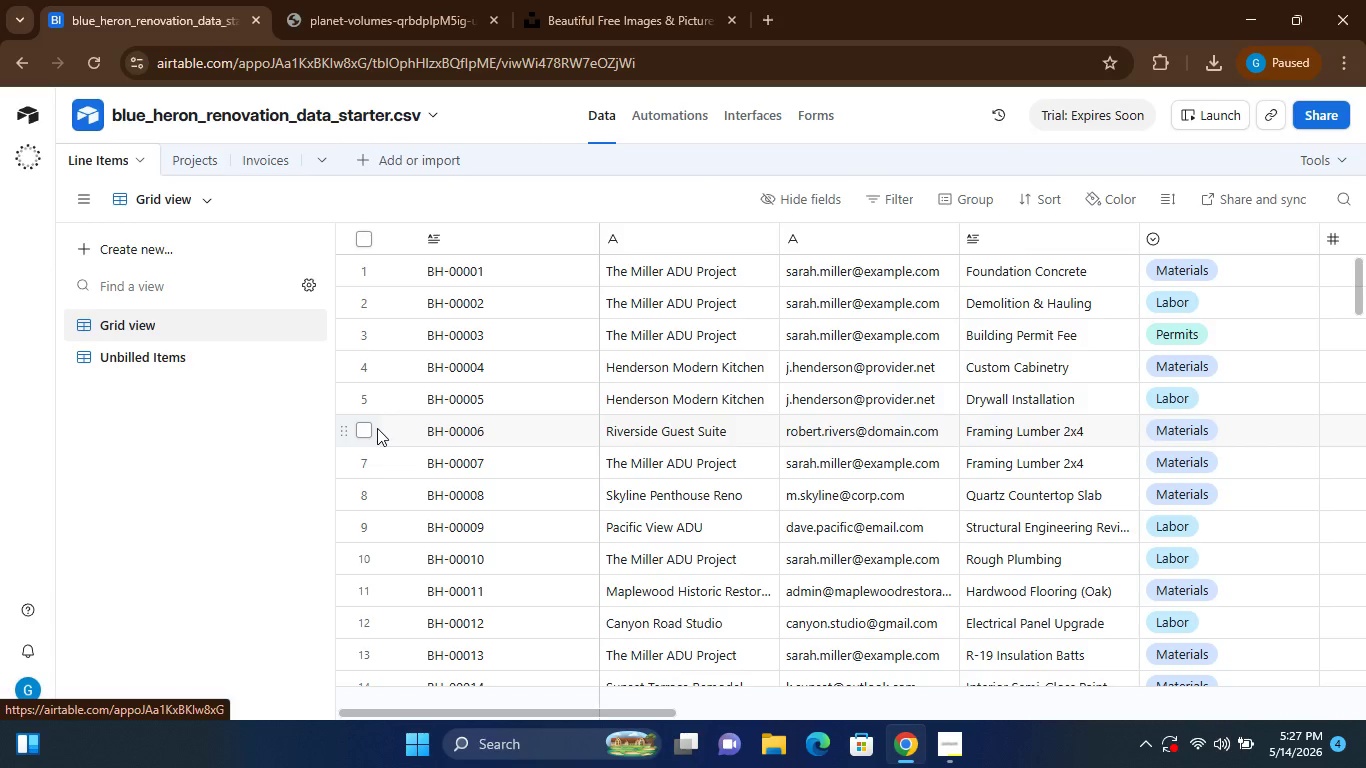 
left_click([377, 428])
 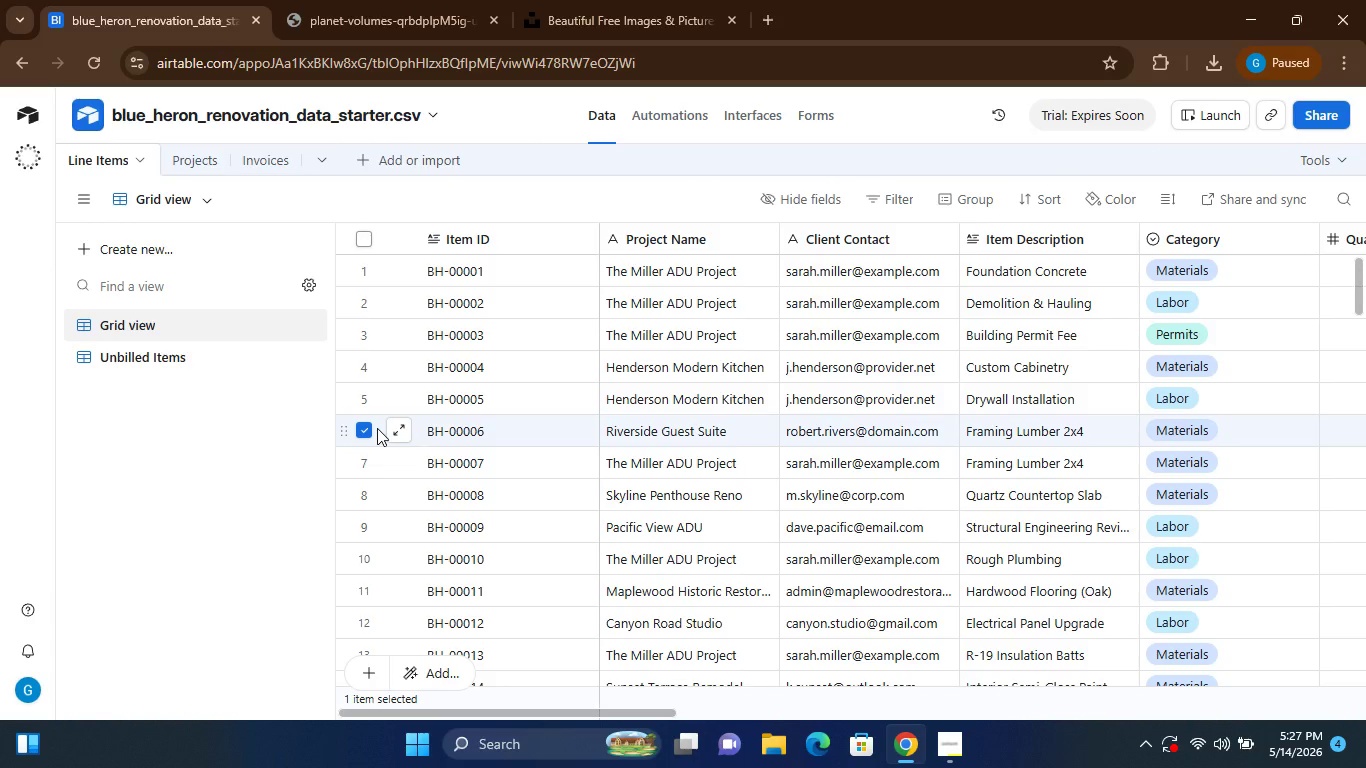 
left_click([377, 428])
 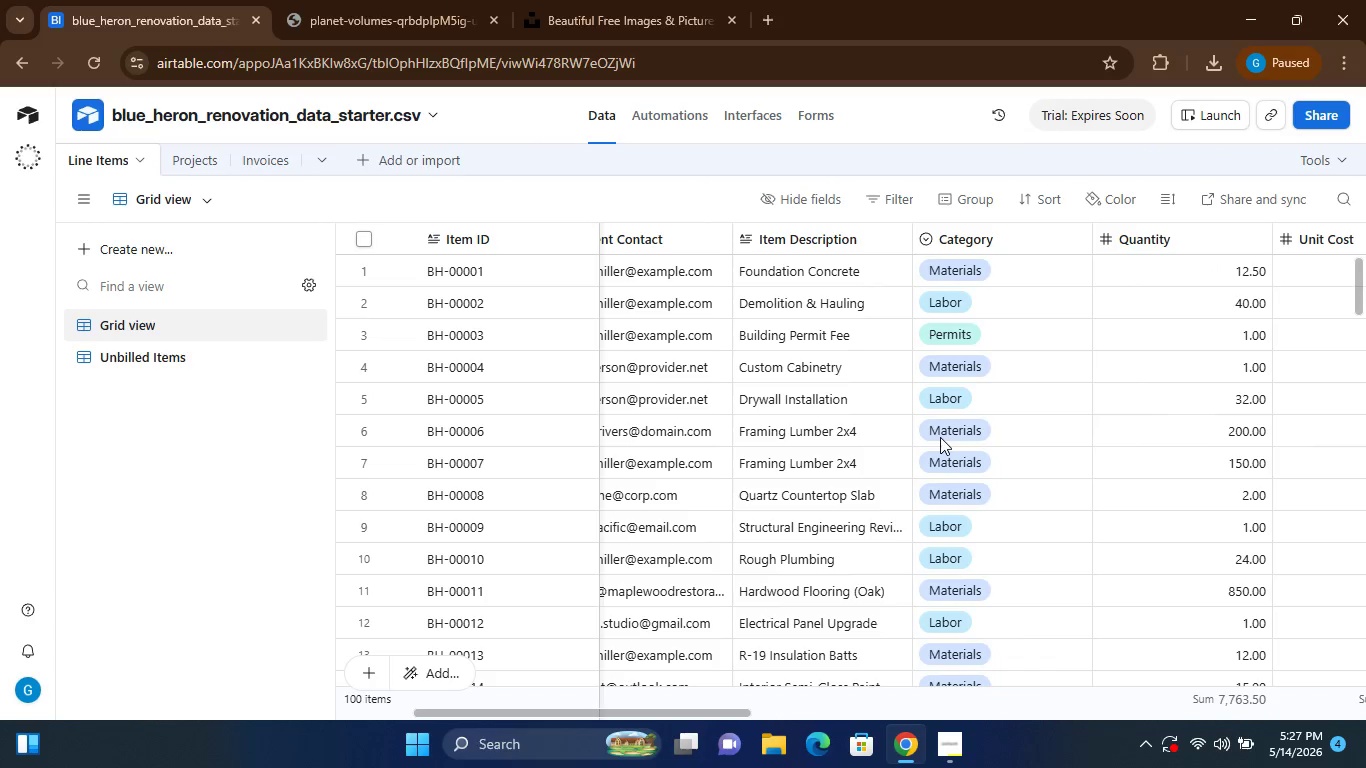 
left_click([940, 437])
 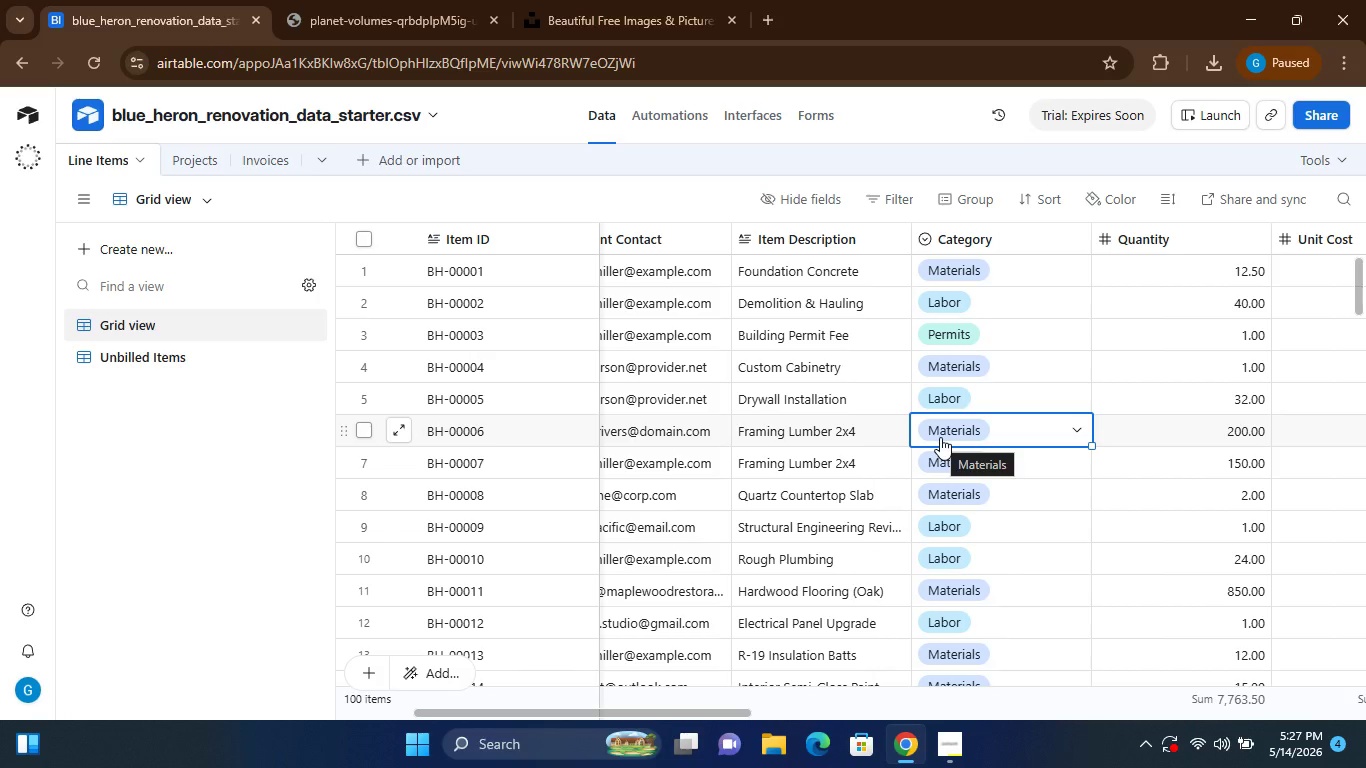 
left_click([940, 437])
 